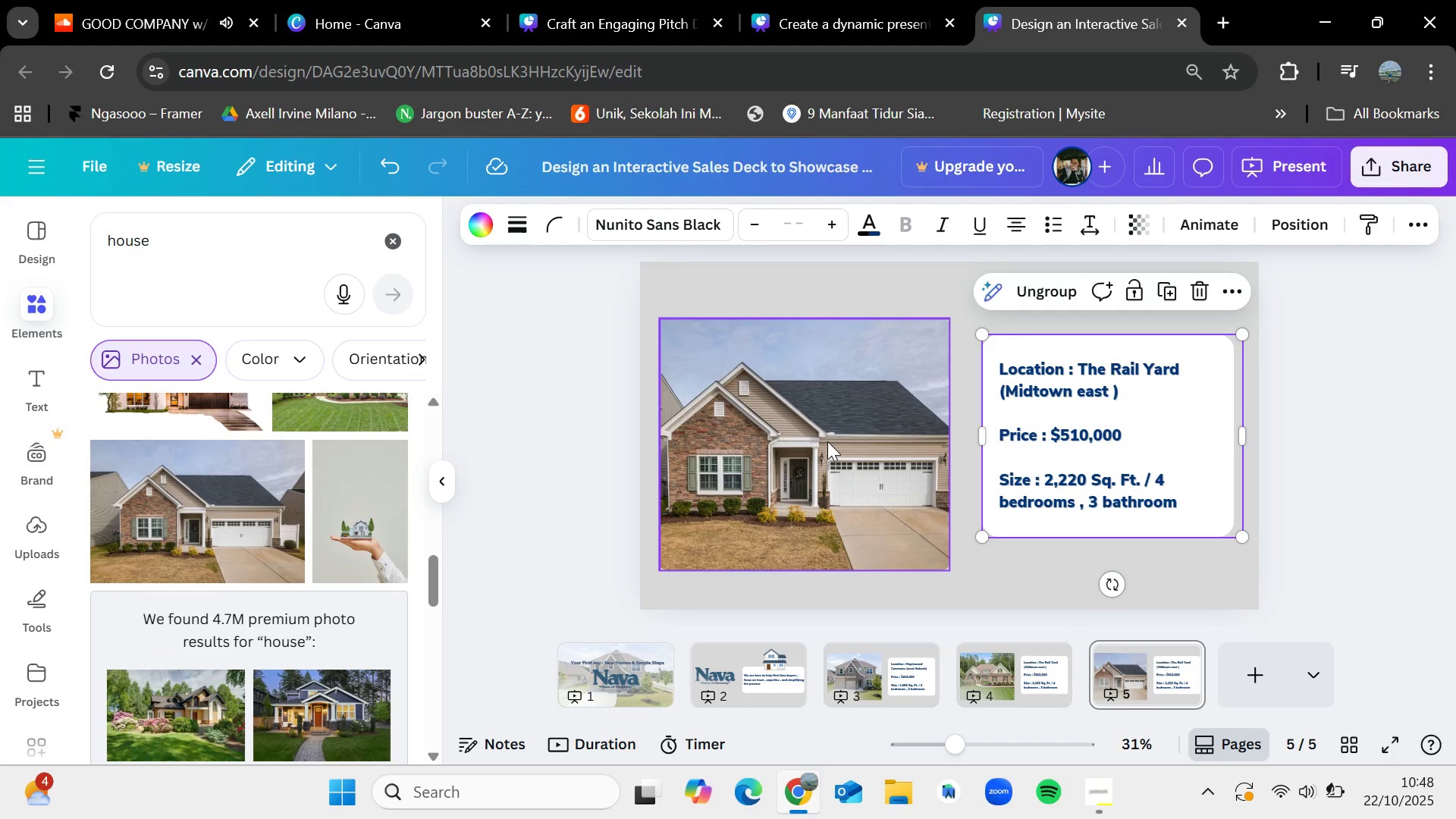 
double_click([1120, 389])
 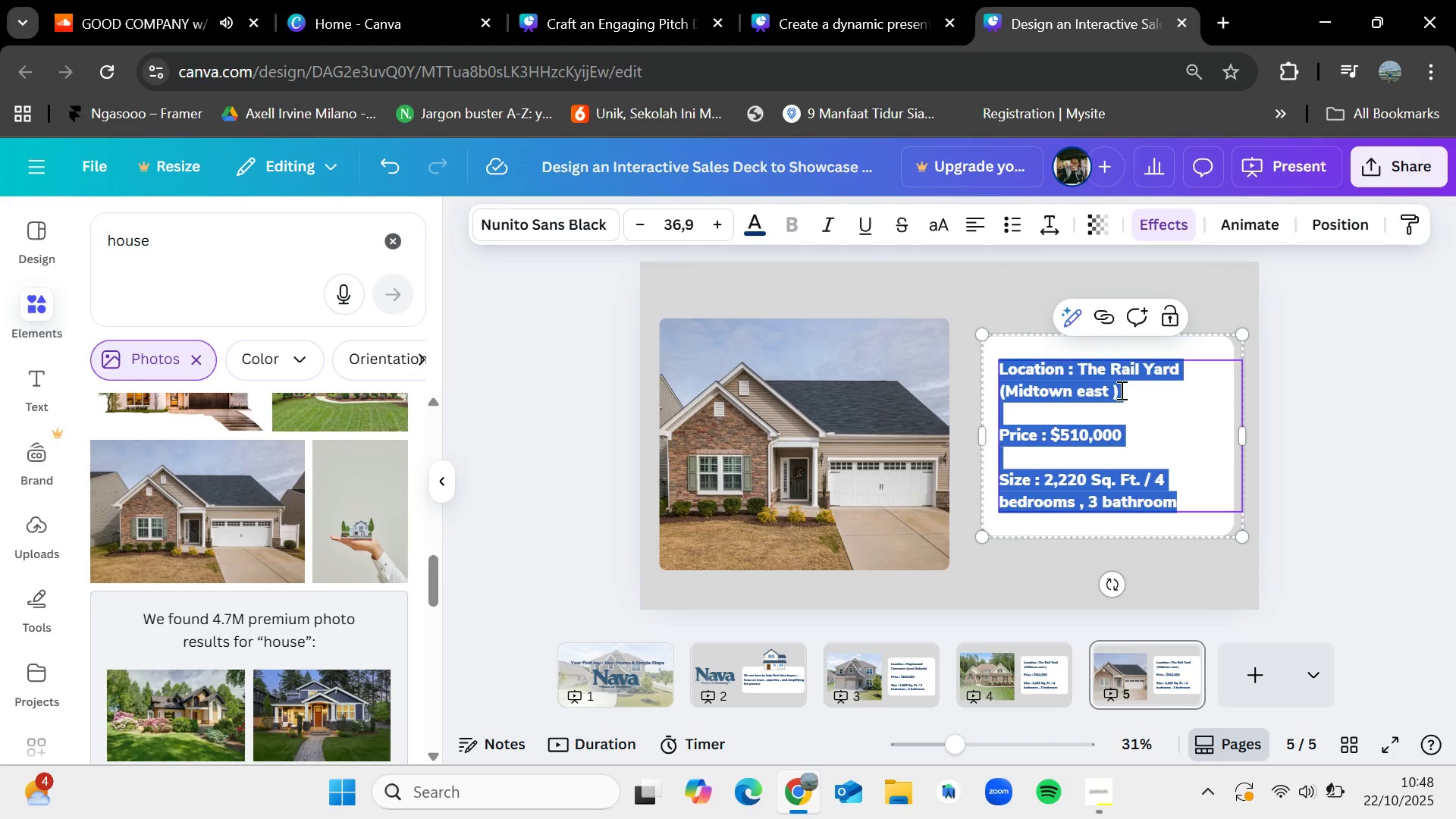 
left_click([1120, 390])
 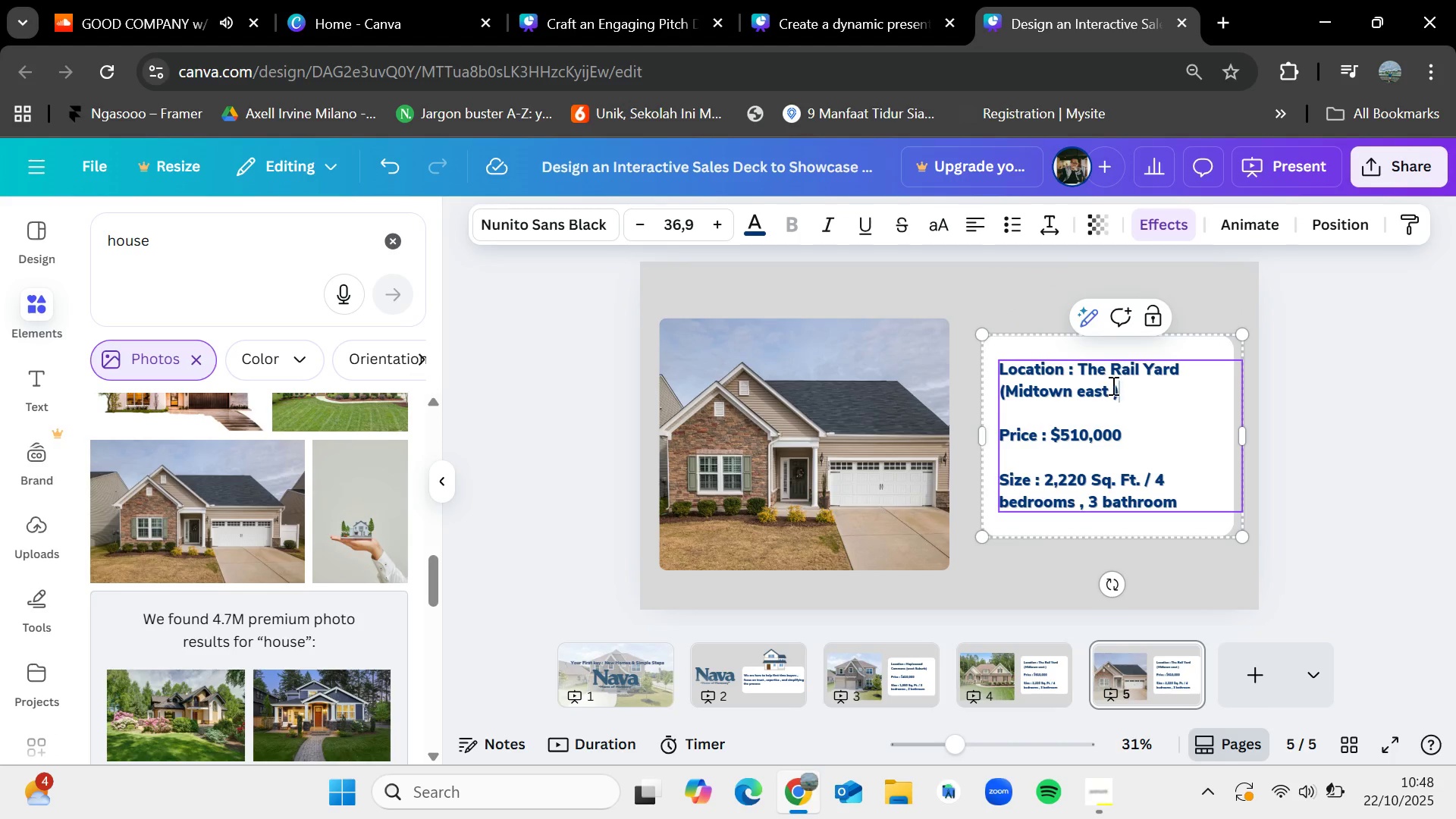 
left_click_drag(start_coordinate=[1123, 390], to_coordinate=[1082, 366])
 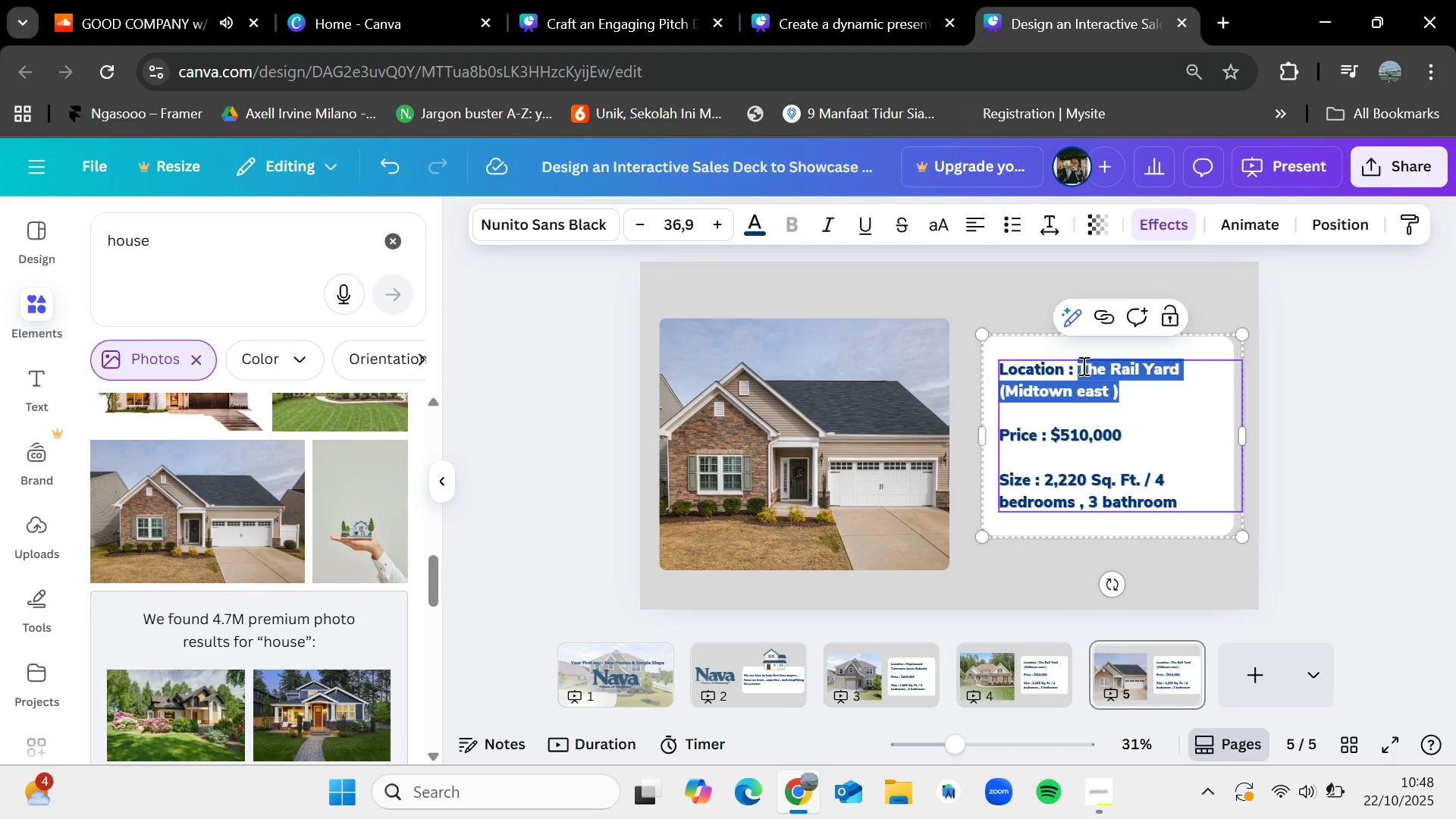 
key(Backspace)
type(Old Town Heights)
 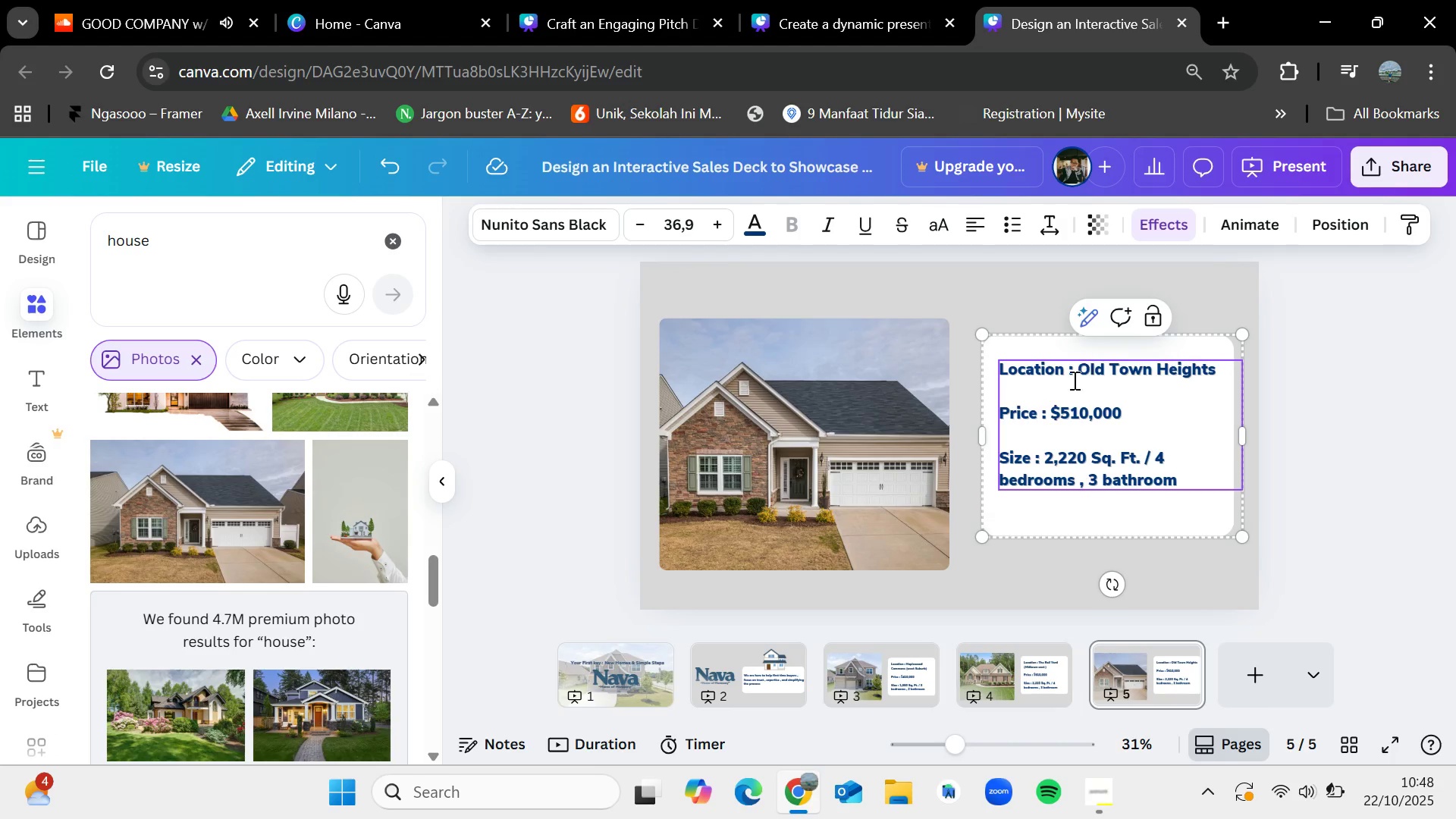 
left_click([1065, 410])
 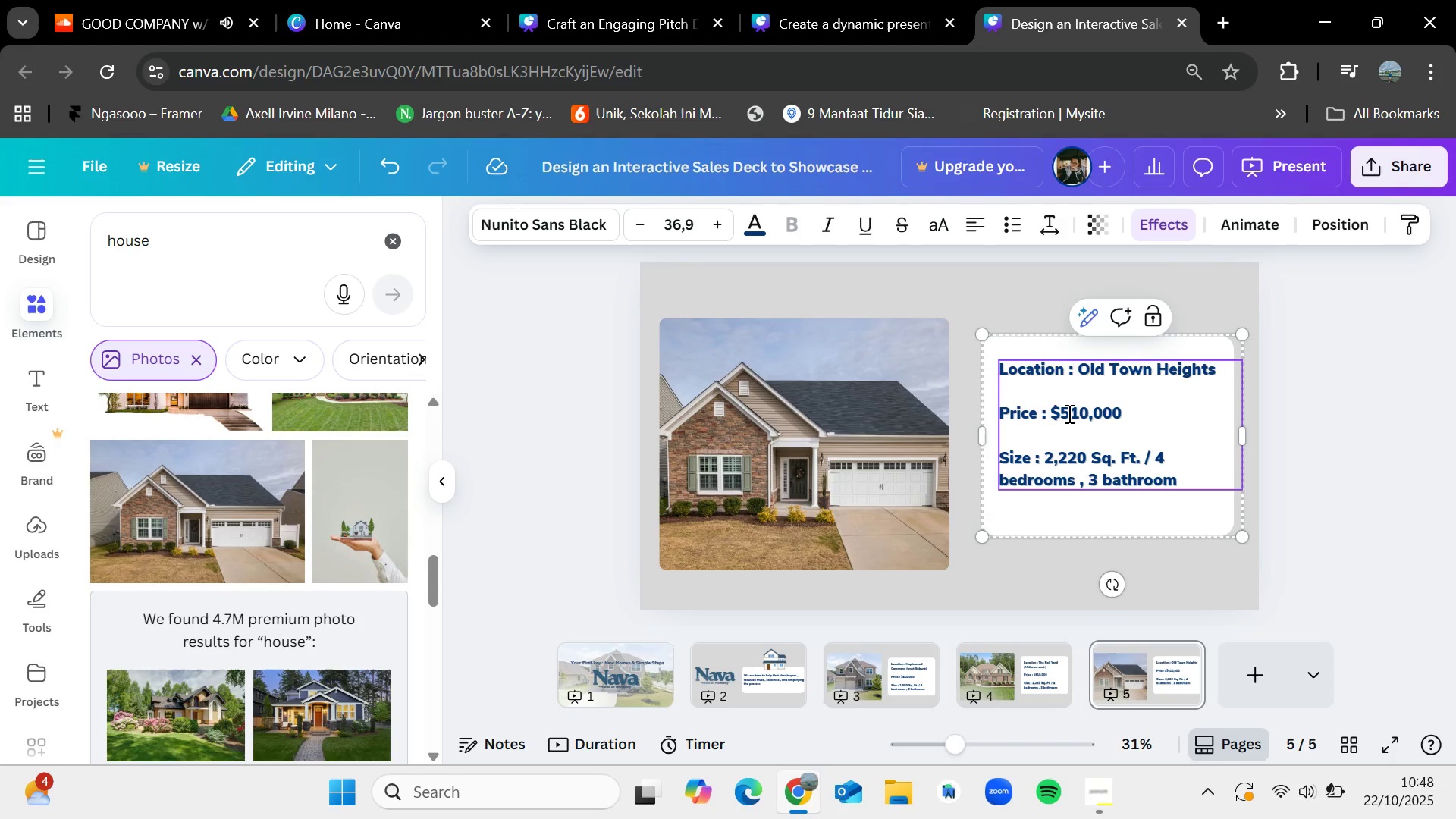 
left_click([1068, 413])
 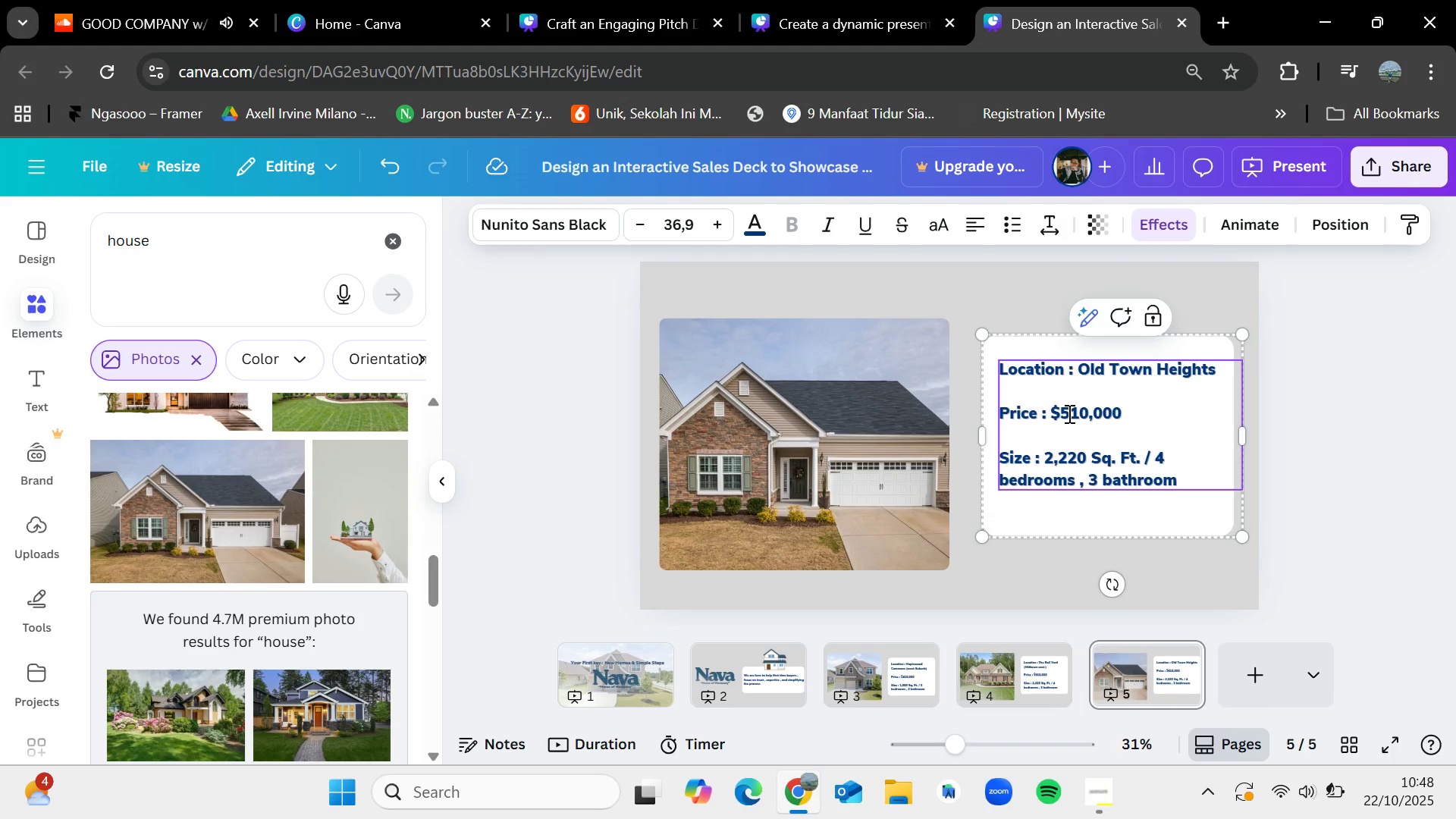 
key(Backspace)
 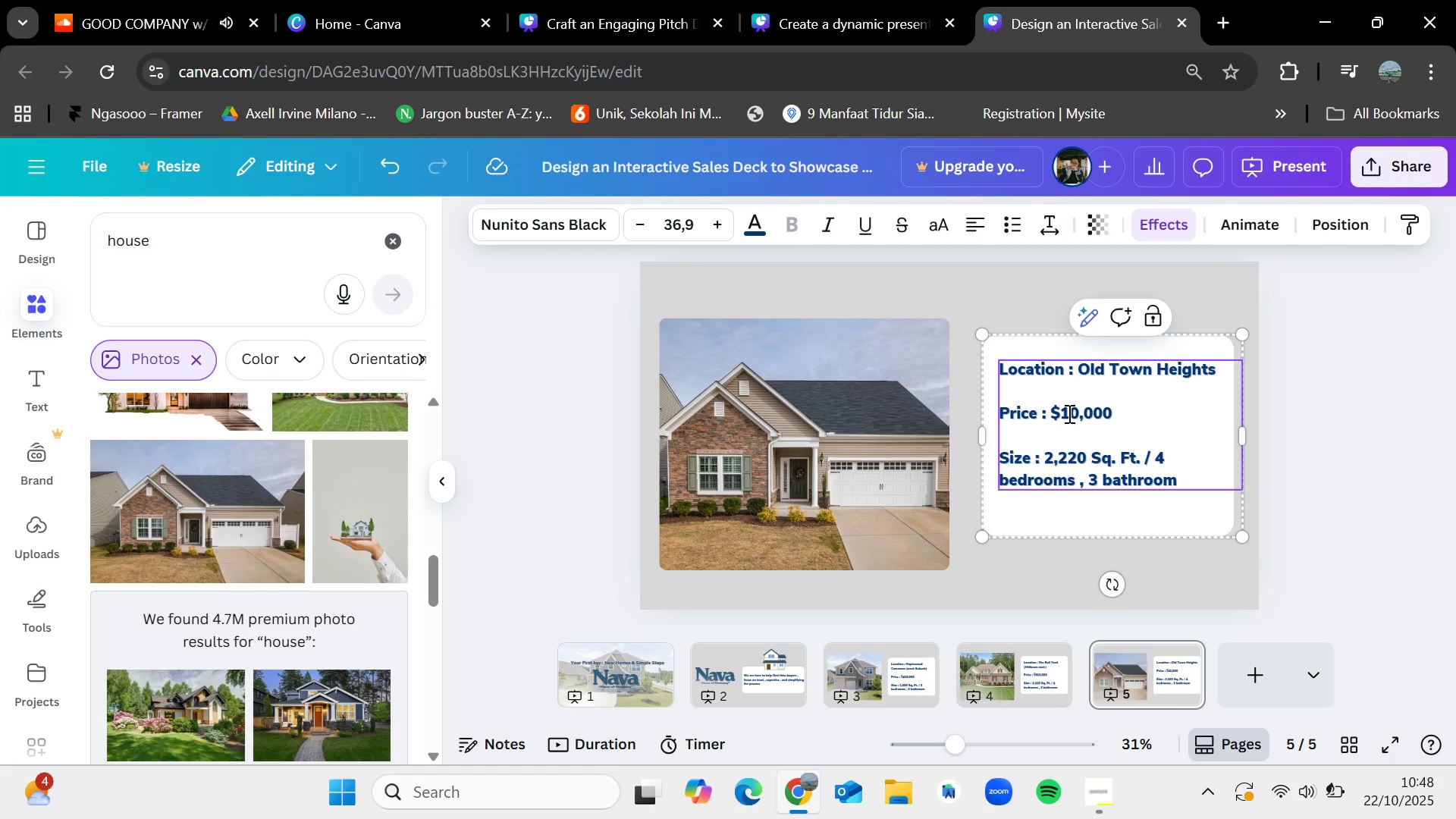 
key(6)
 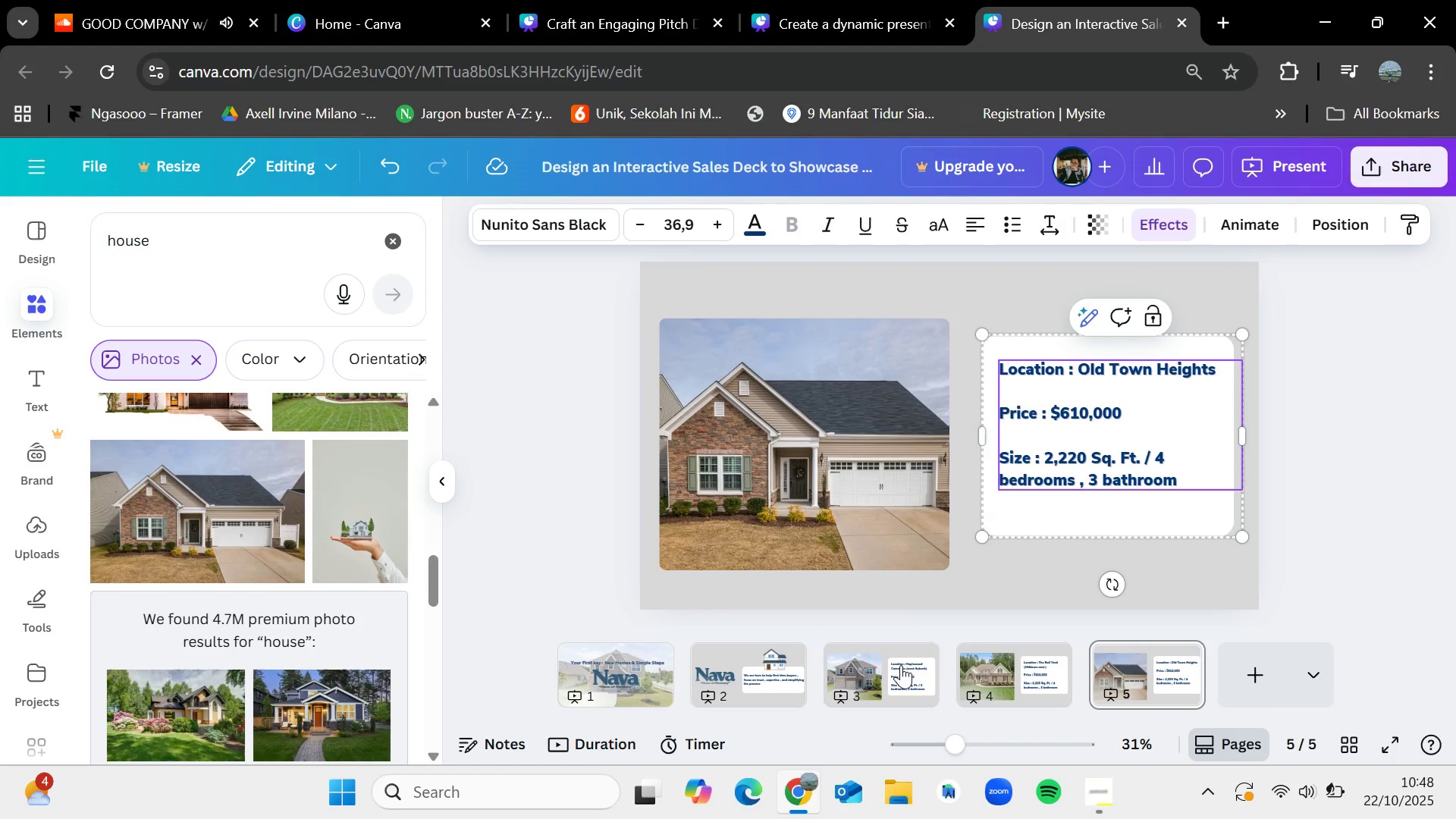 
left_click([901, 665])
 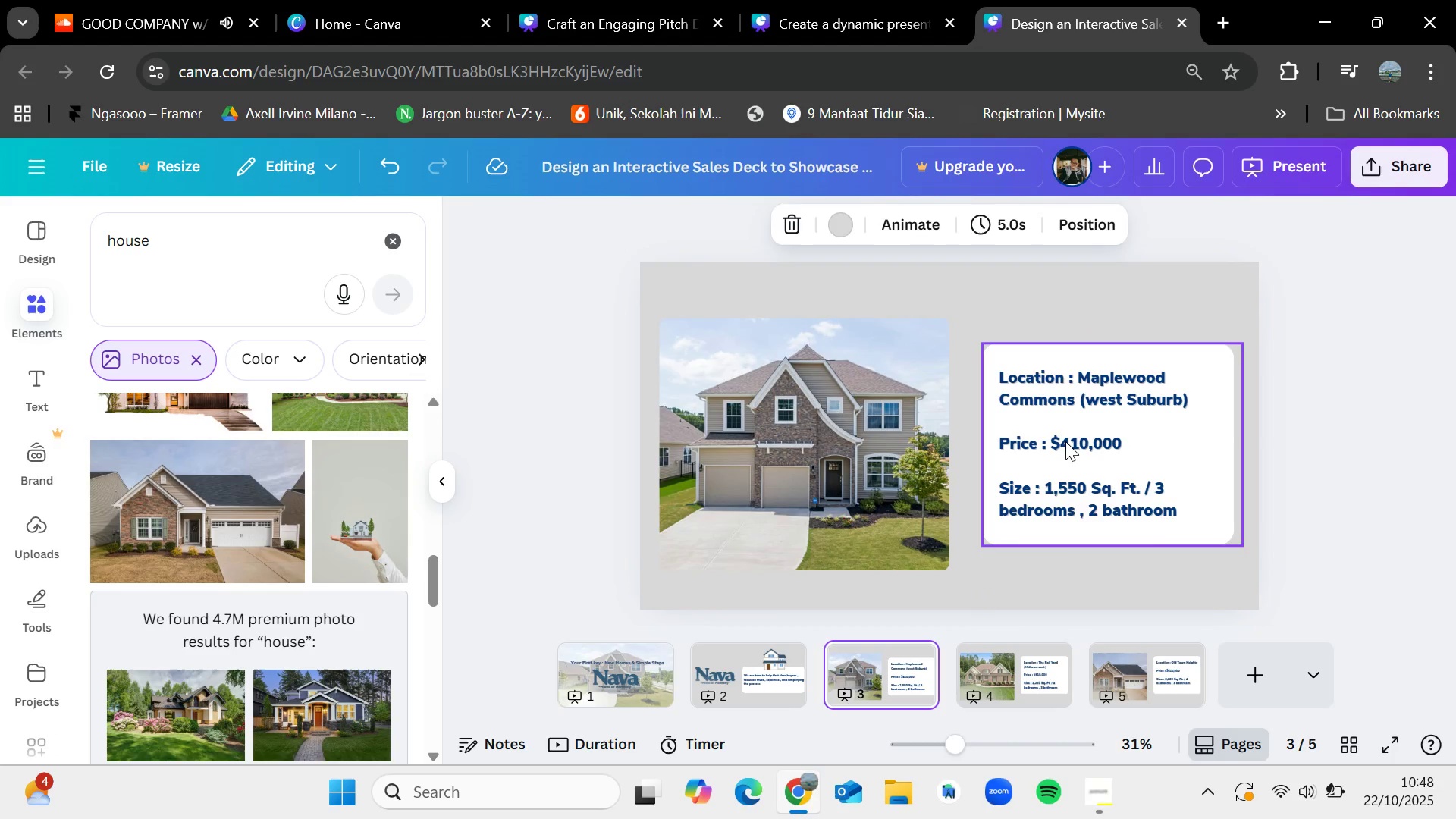 
double_click([1065, 441])
 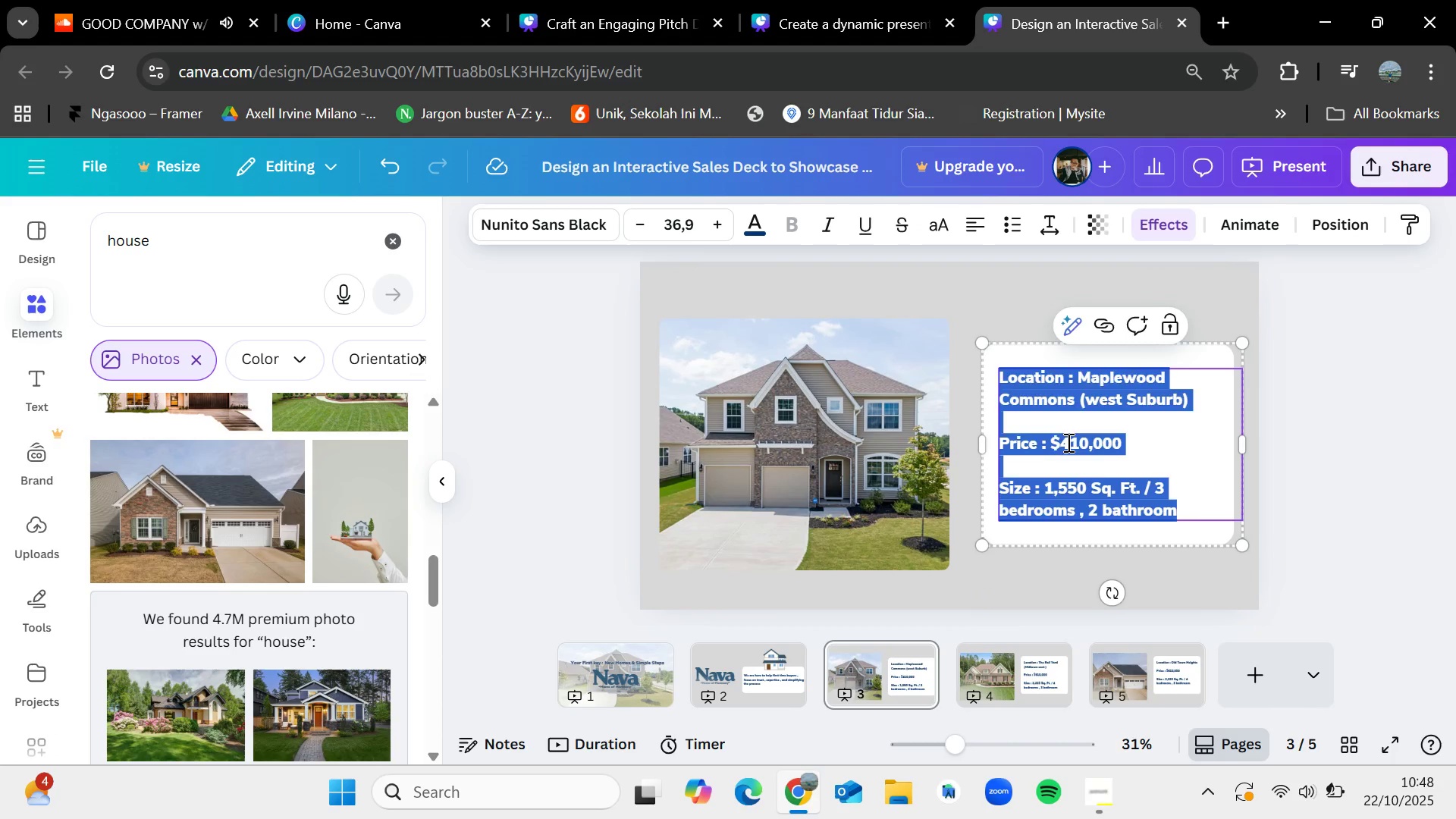 
left_click([1067, 442])
 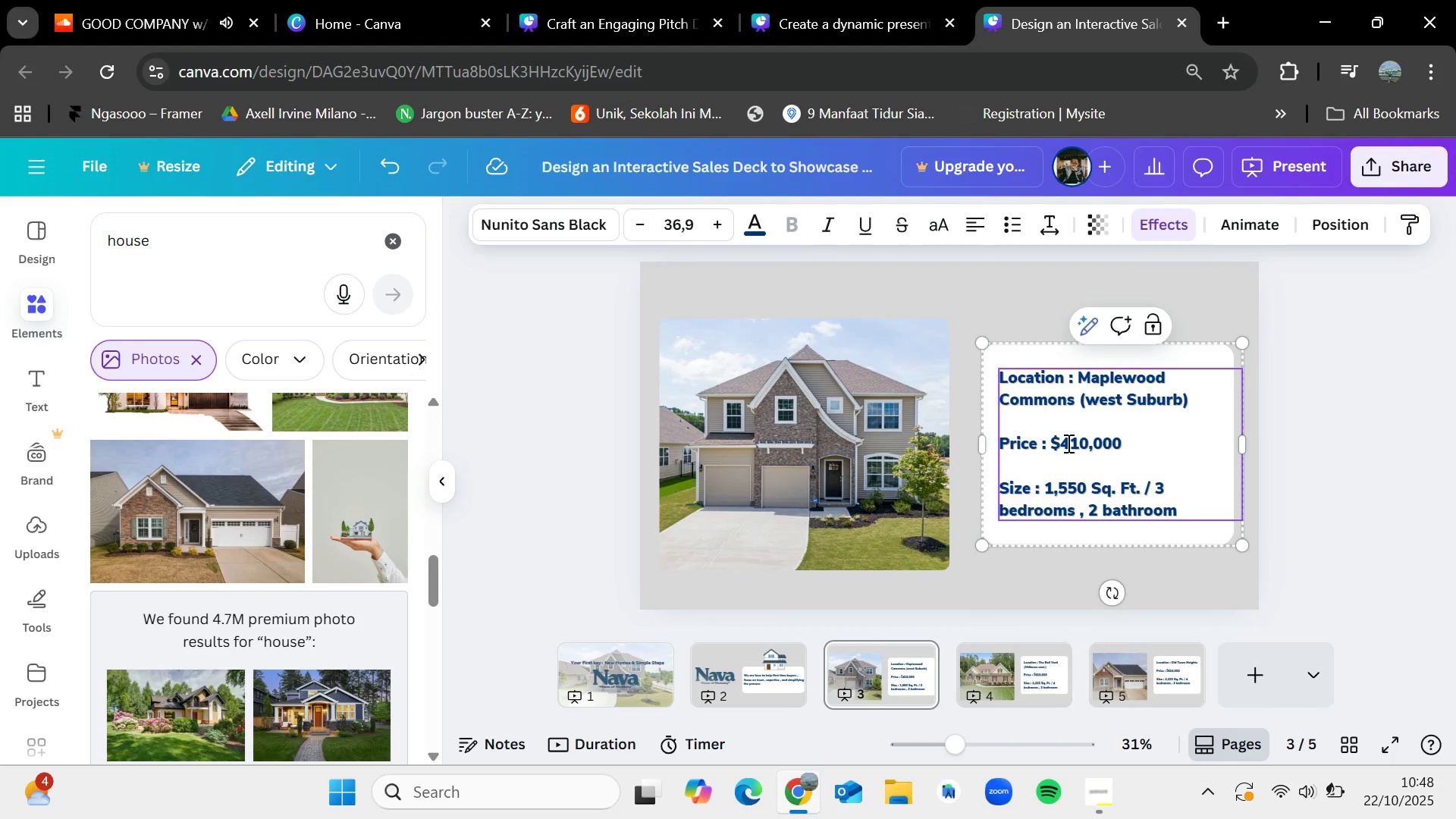 
key(Backspace)
 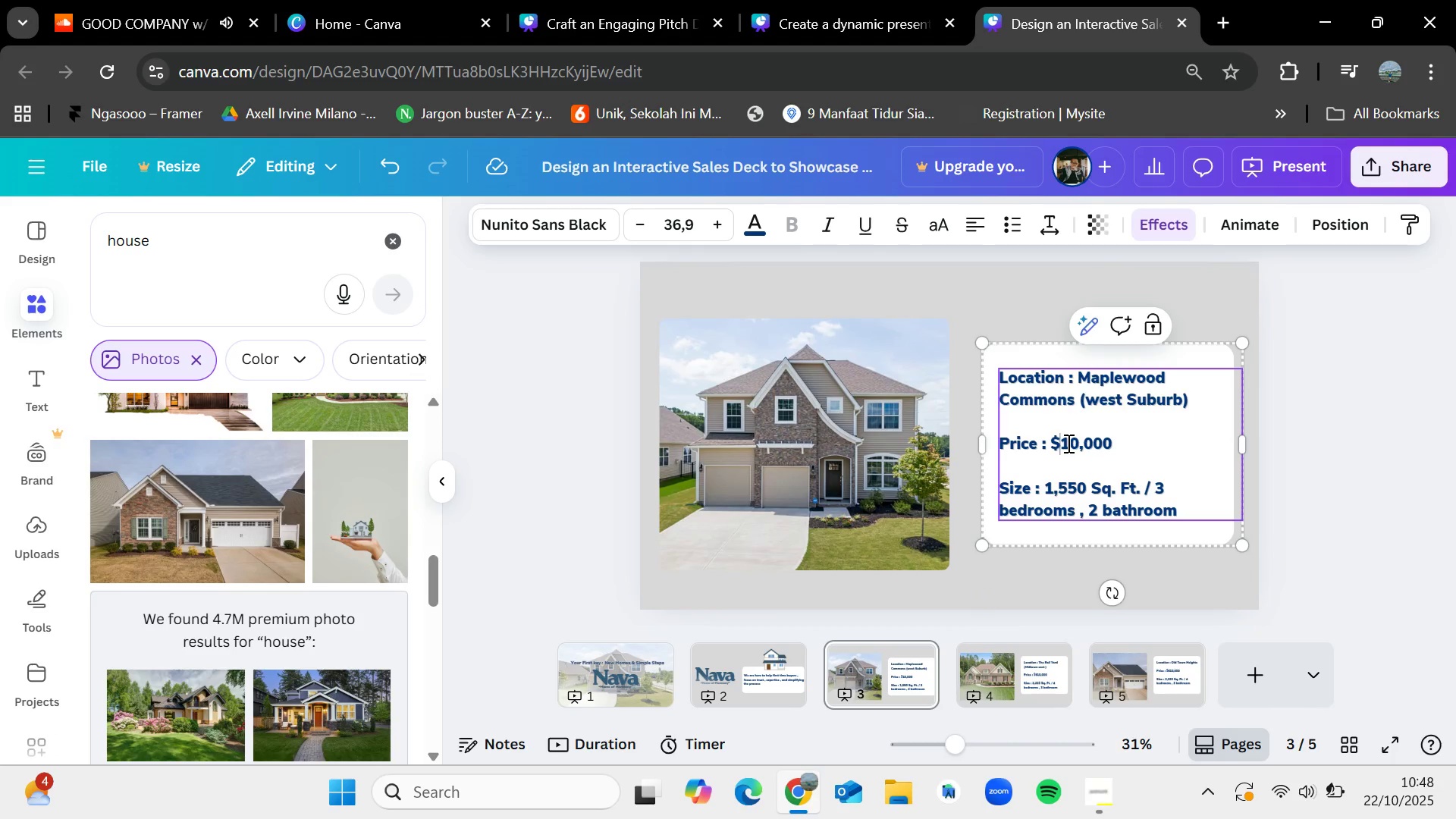 
key(3)
 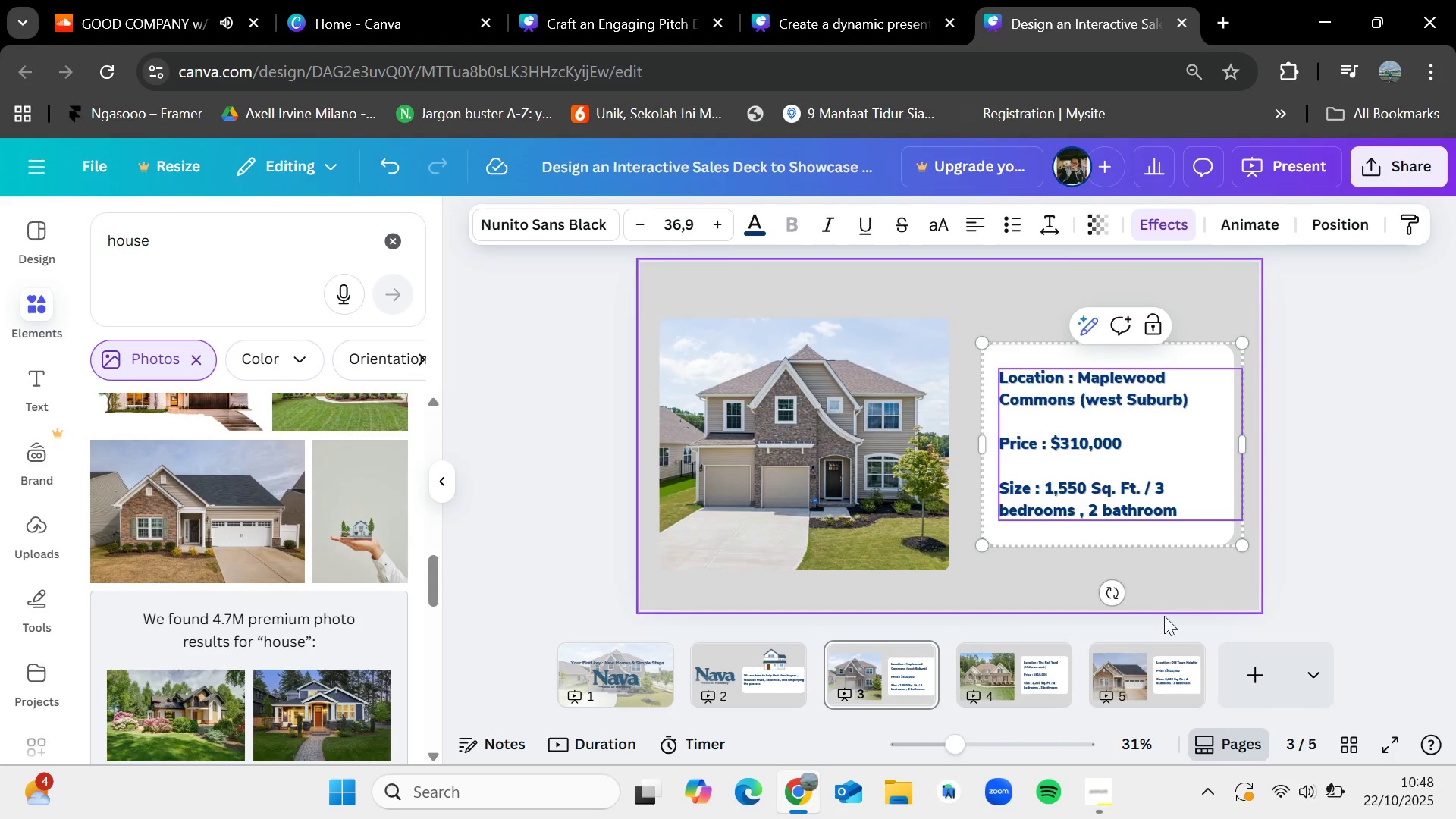 
left_click([1157, 644])
 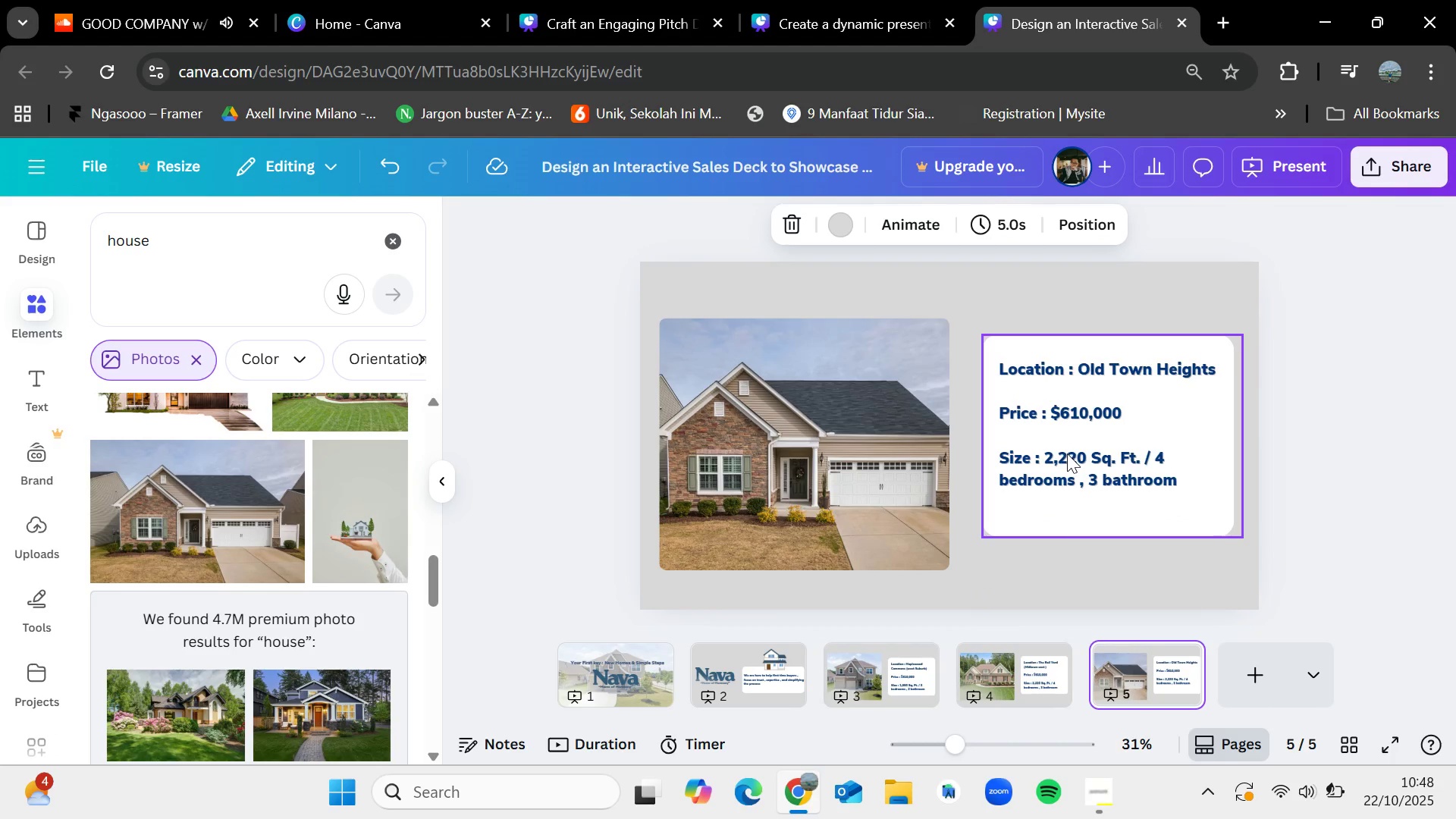 
wait(5.97)
 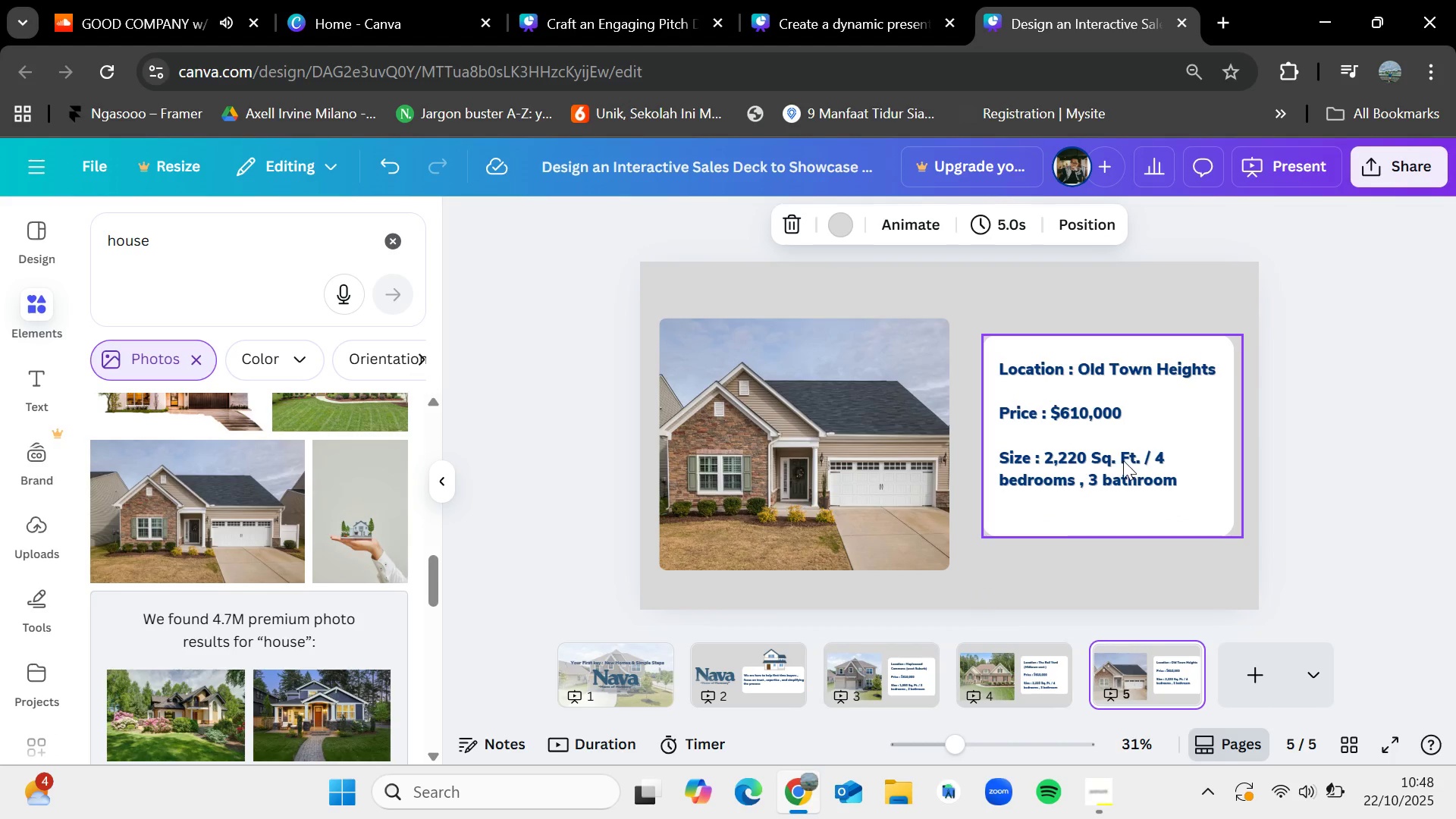 
double_click([1051, 456])
 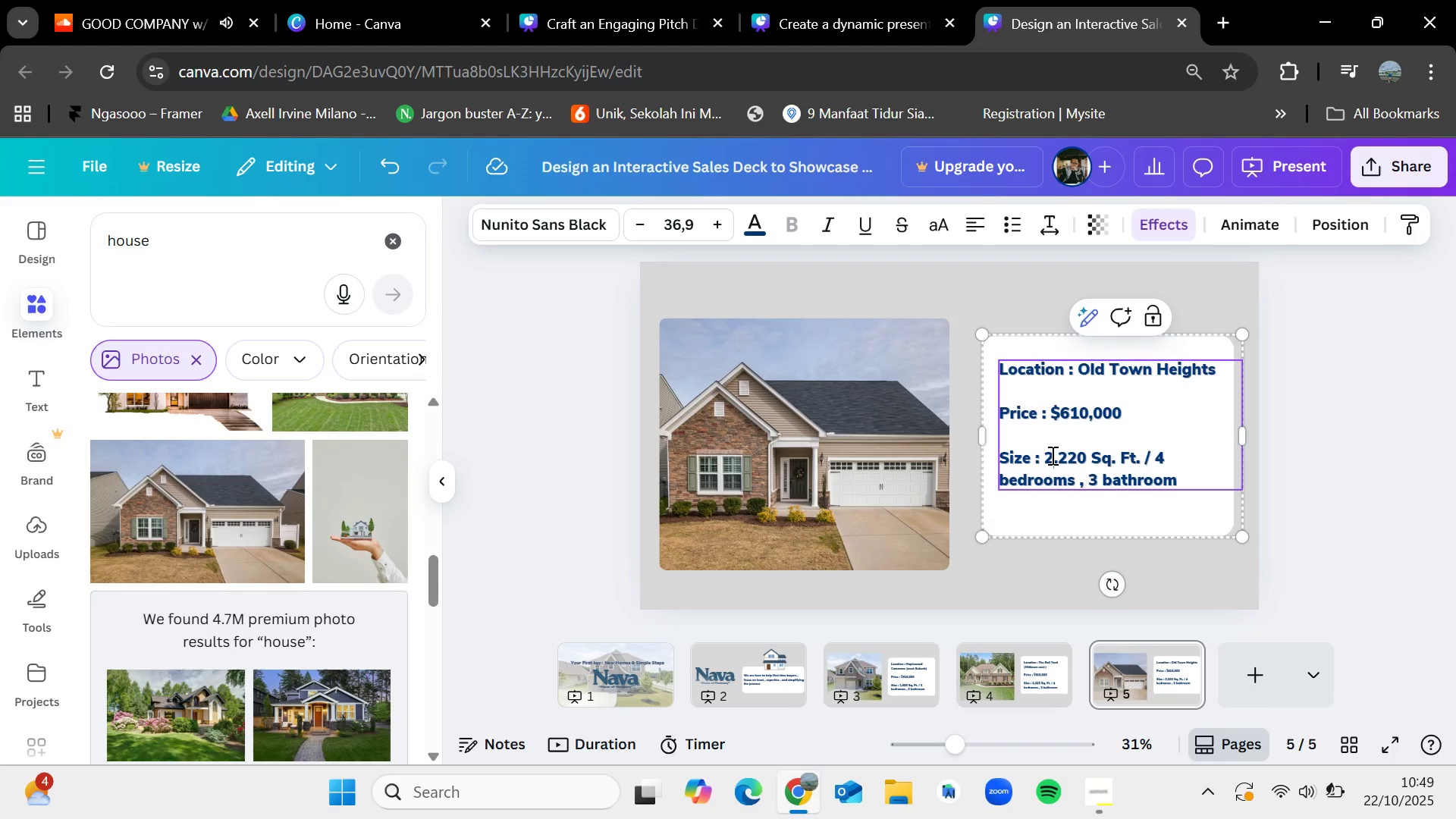 
left_click_drag(start_coordinate=[1088, 457], to_coordinate=[1062, 451])
 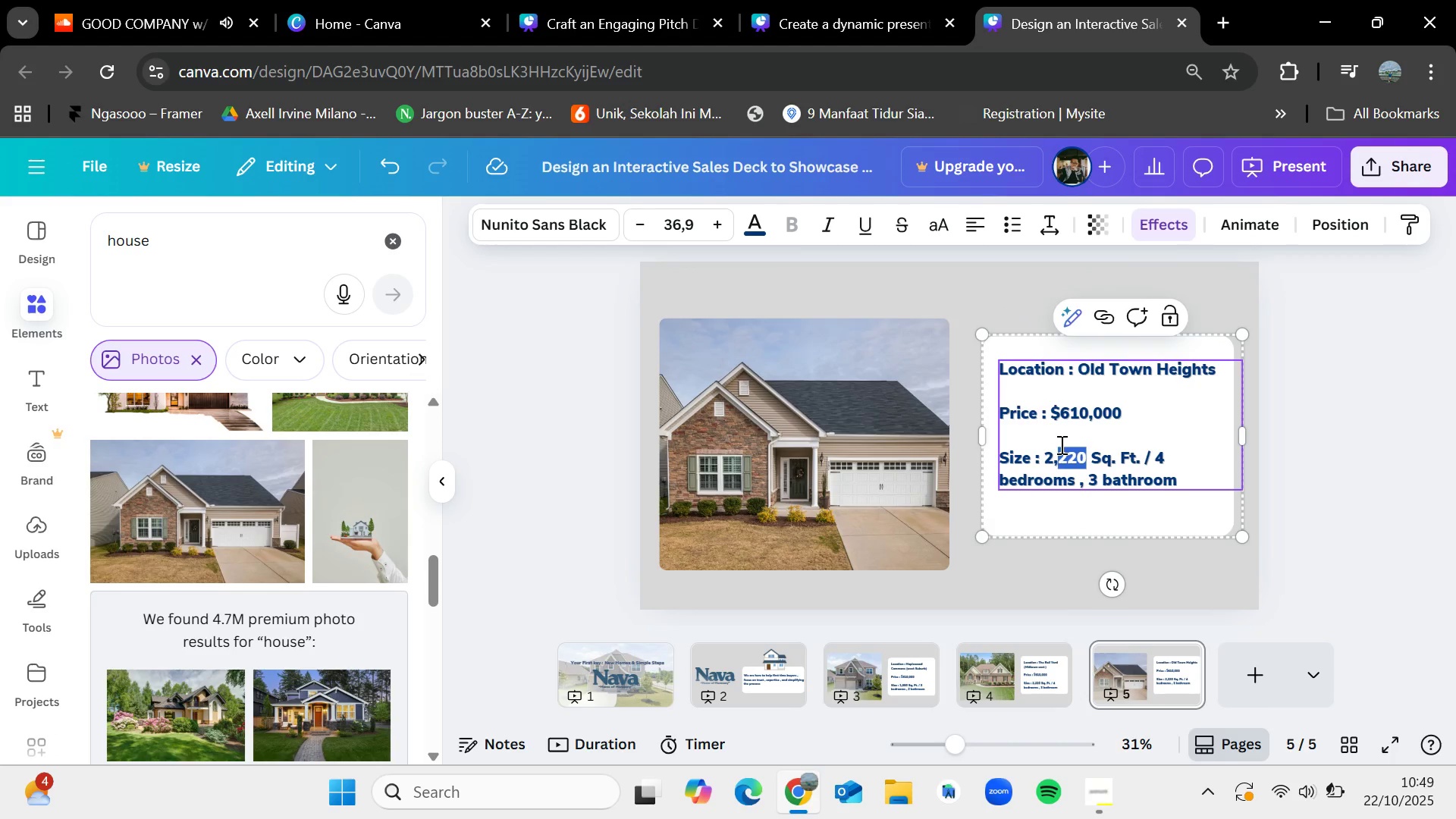 
key(Backspace)
type(550)
 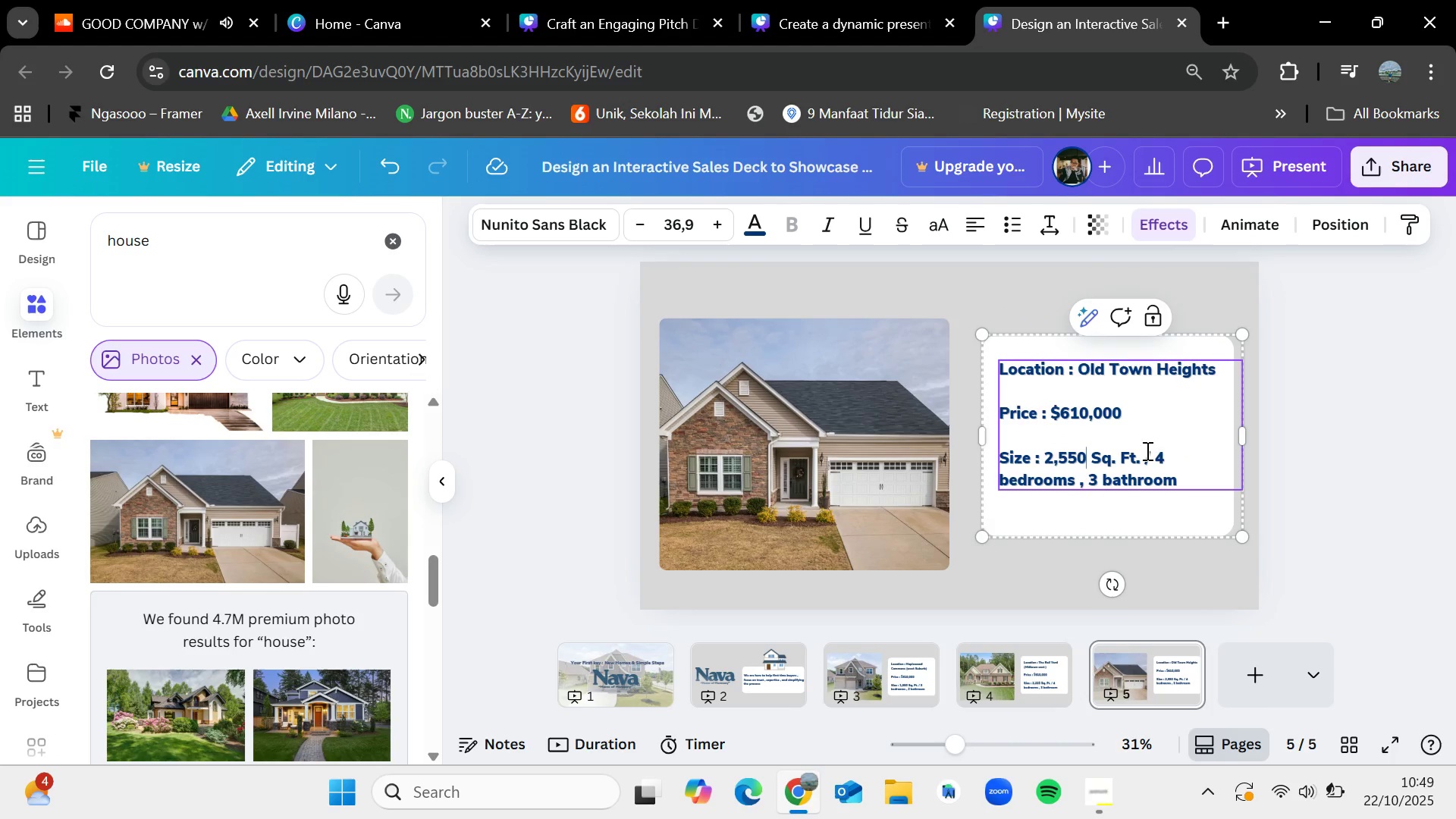 
left_click([1174, 459])
 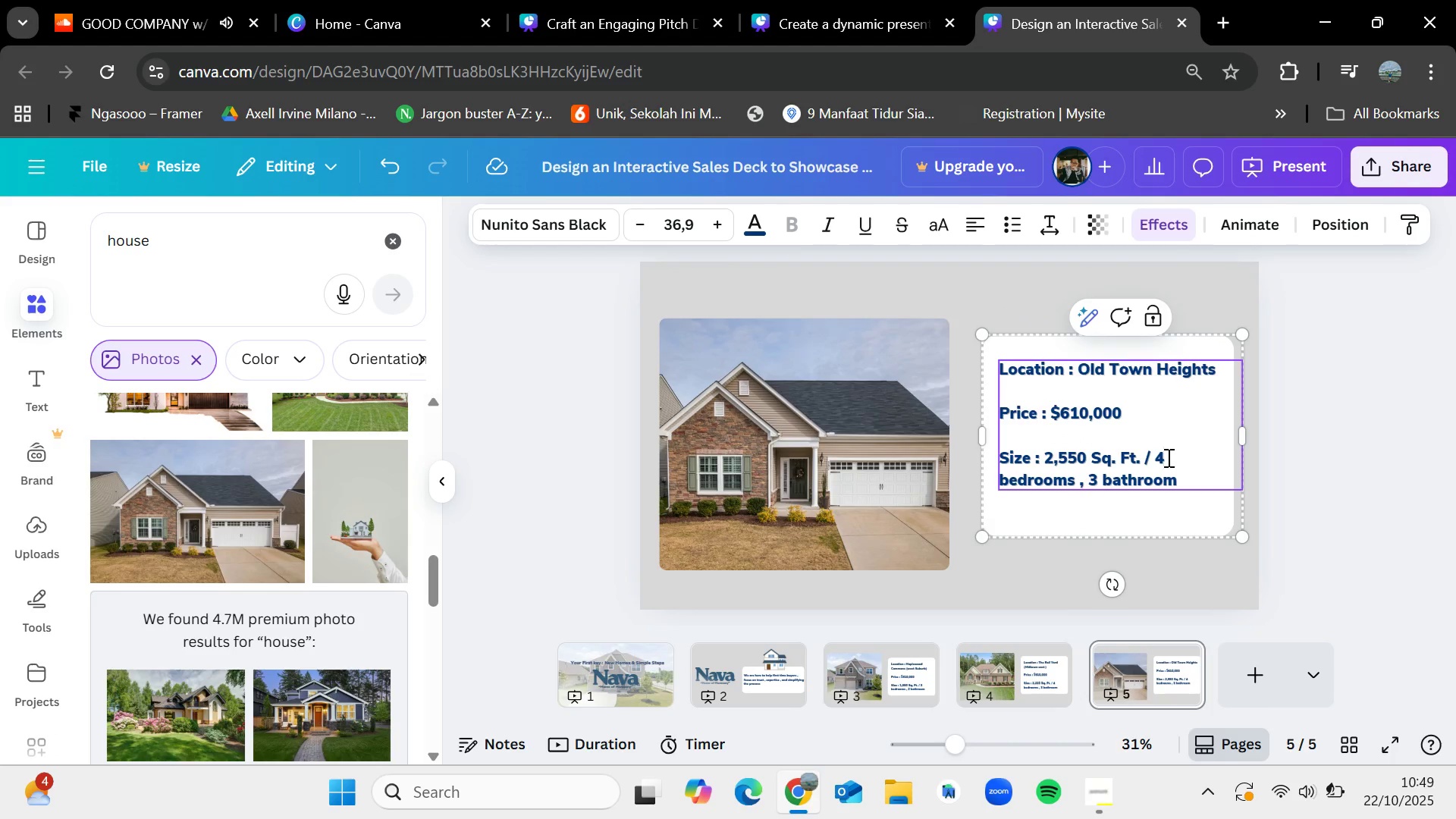 
key(Backspace)
 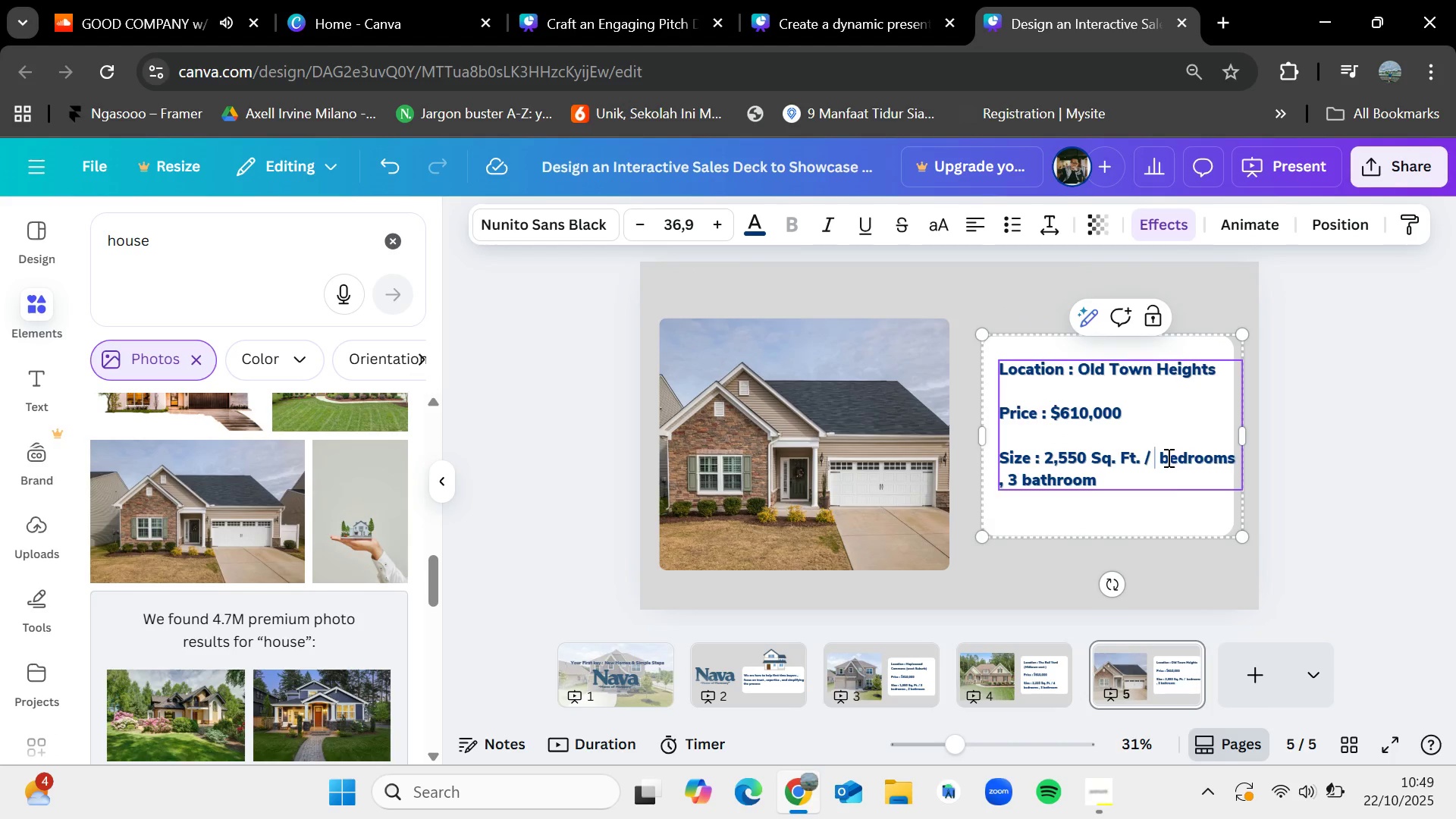 
key(3)
 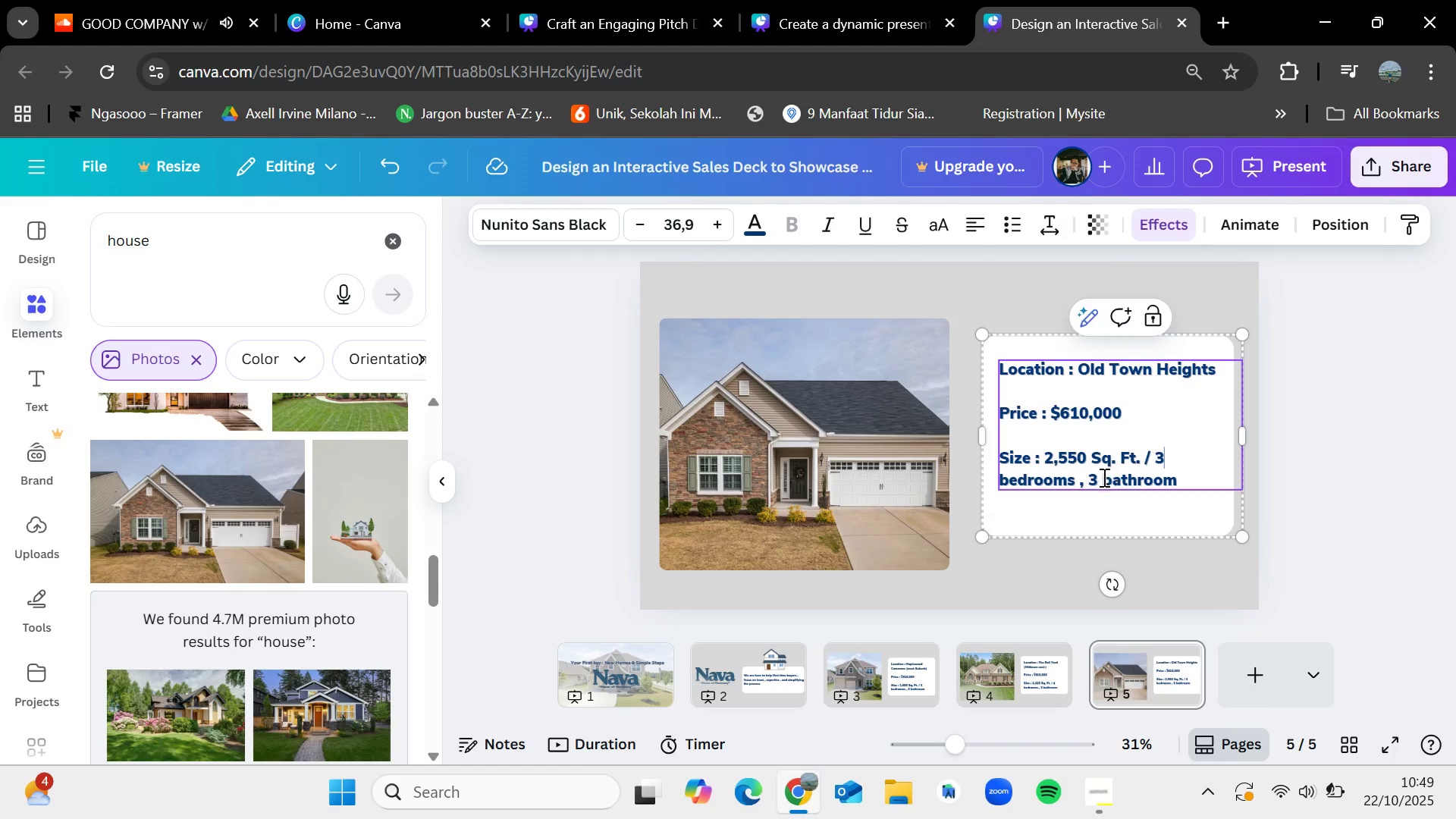 
left_click([1100, 479])
 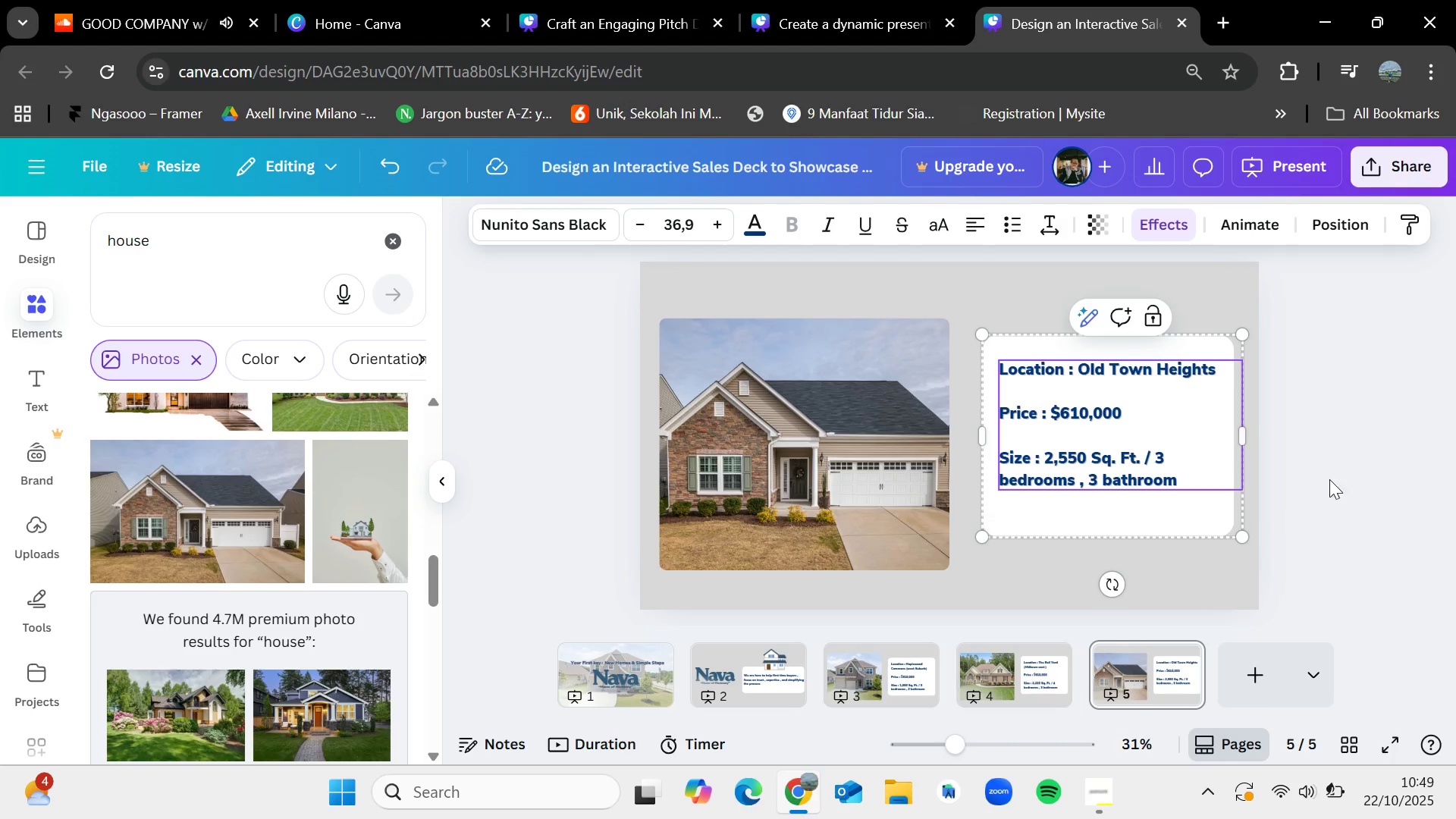 
left_click([1332, 479])
 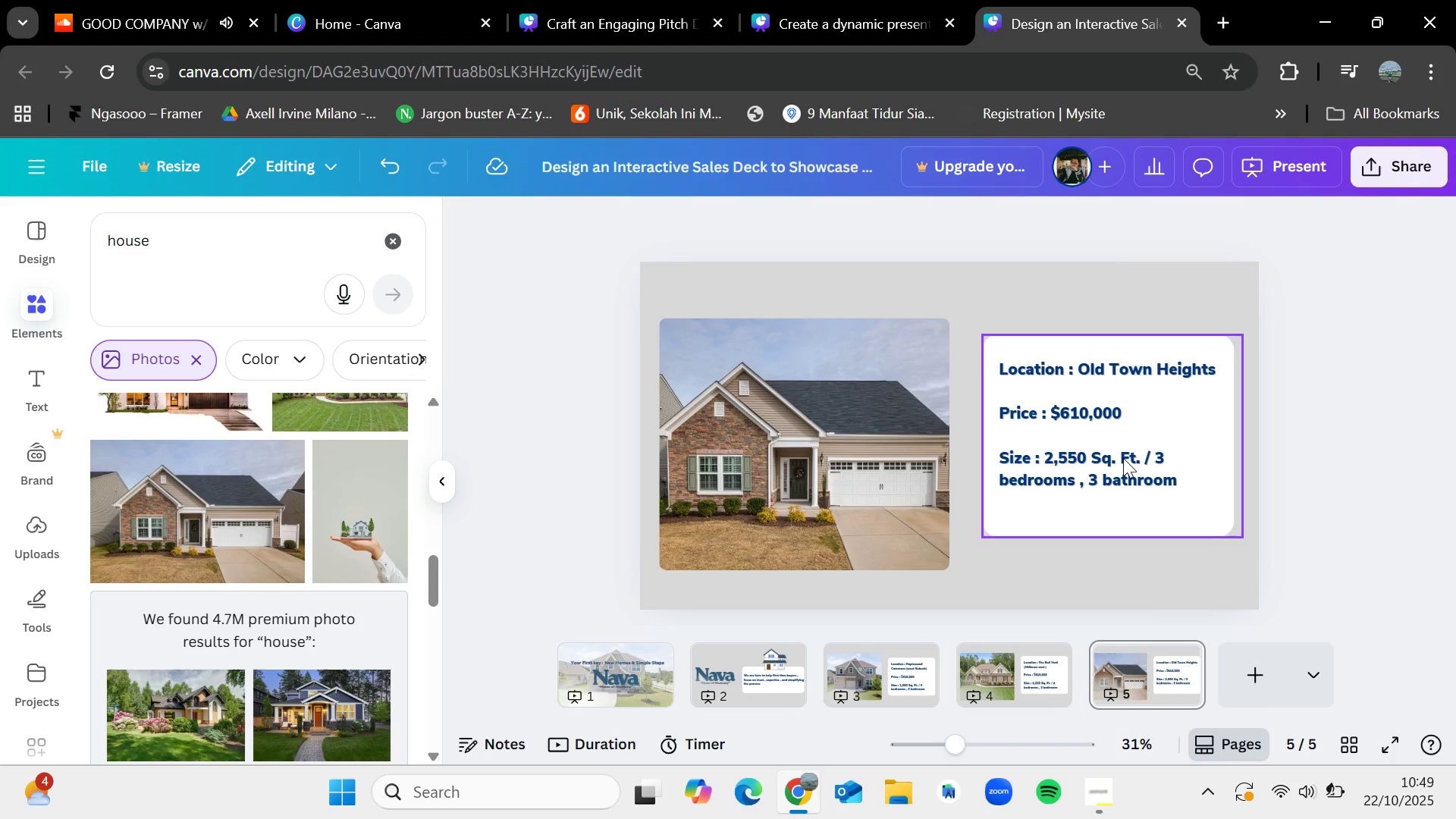 
left_click([1123, 458])
 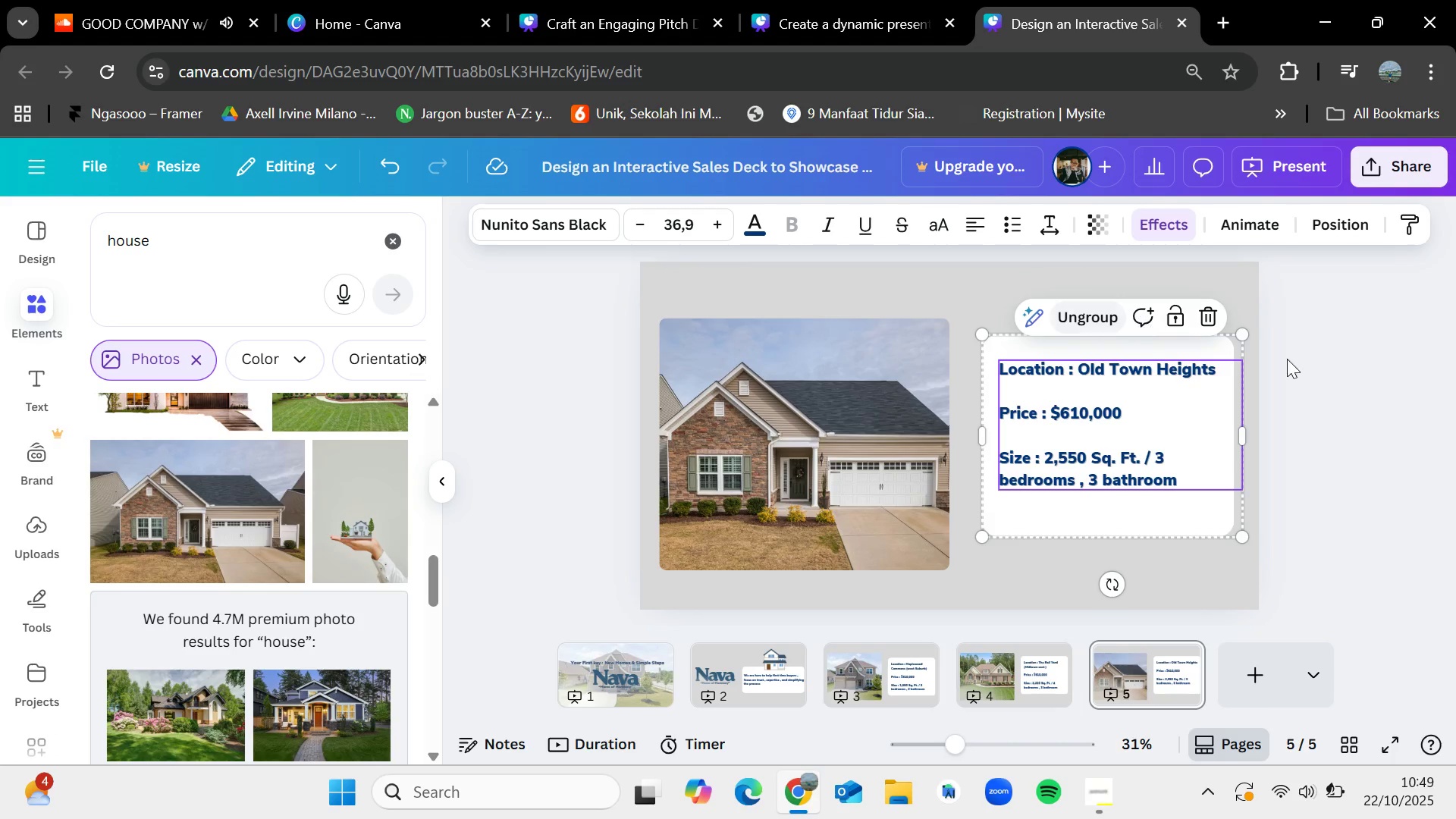 
left_click([1321, 380])
 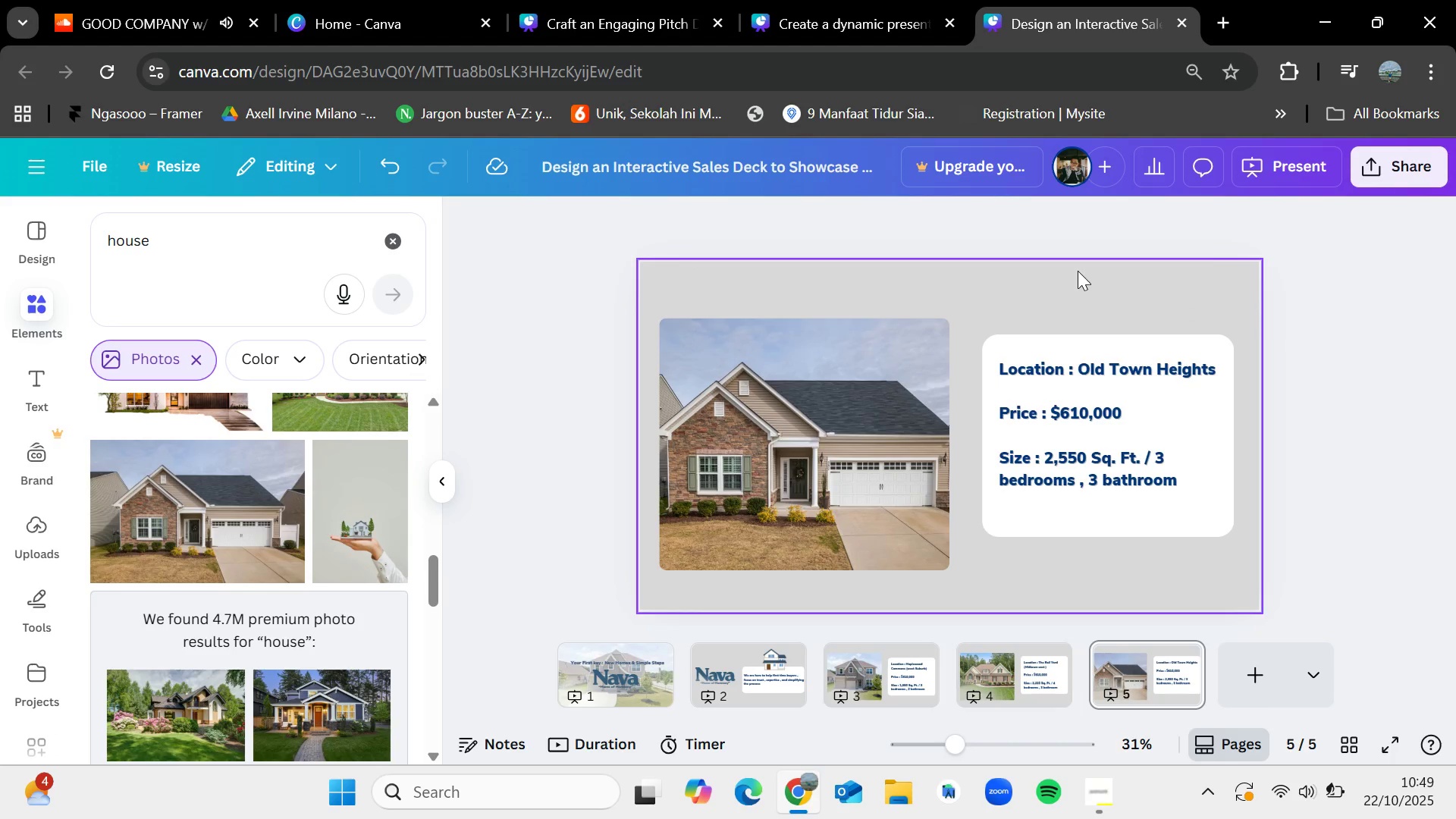 
left_click_drag(start_coordinate=[1113, 396], to_coordinate=[1113, 392])
 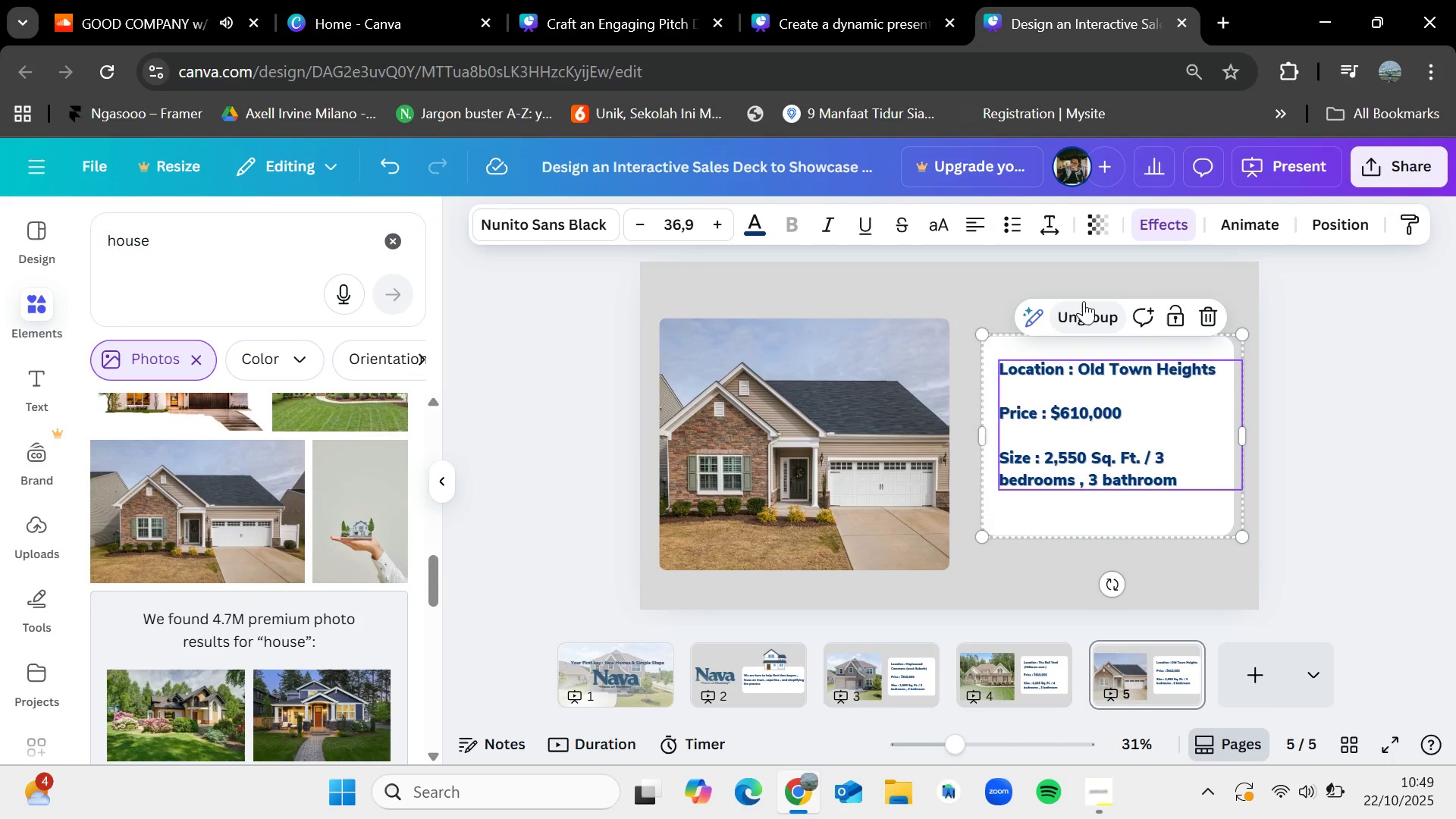 
double_click([1084, 301])
 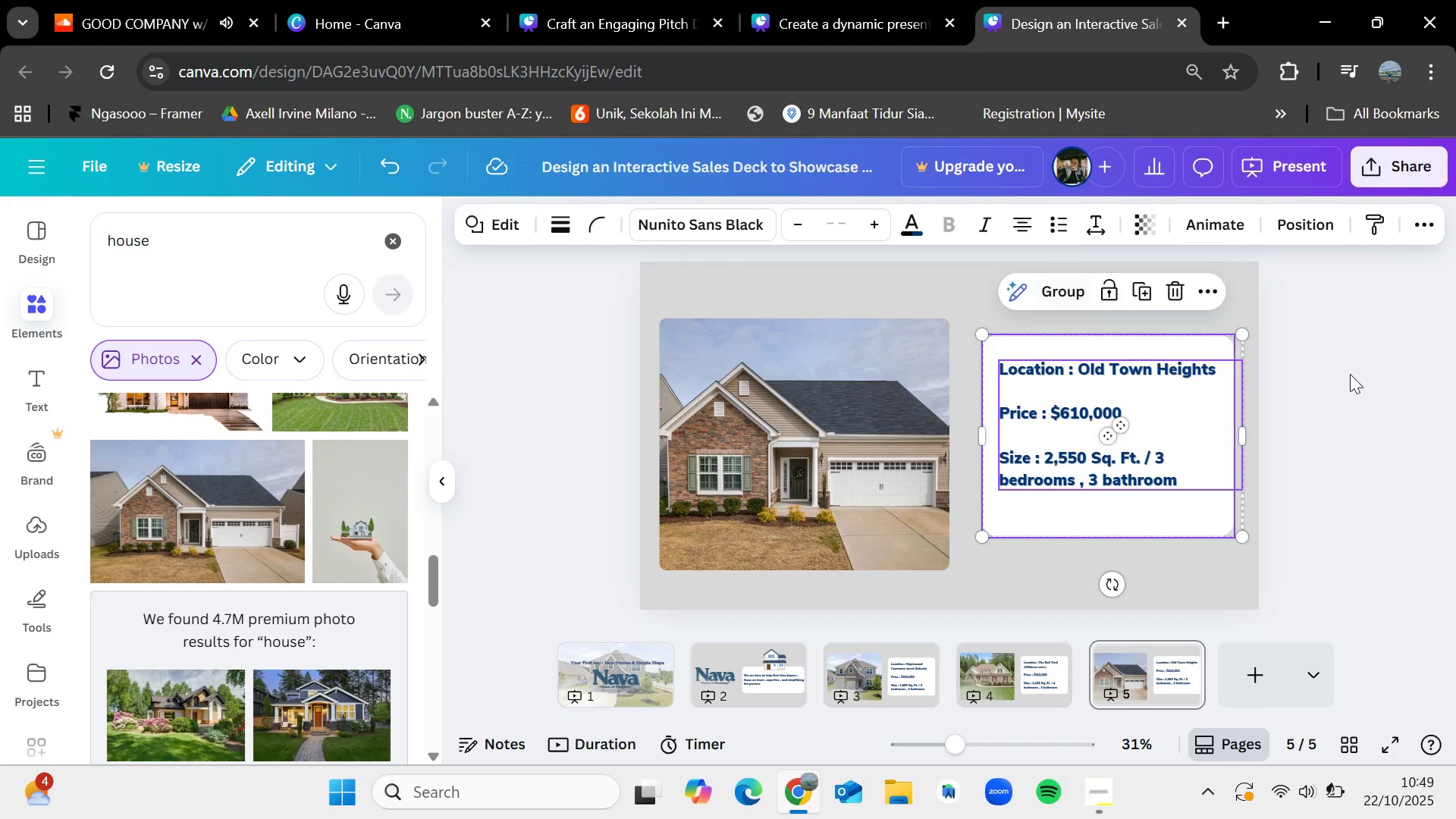 
triple_click([1350, 374])
 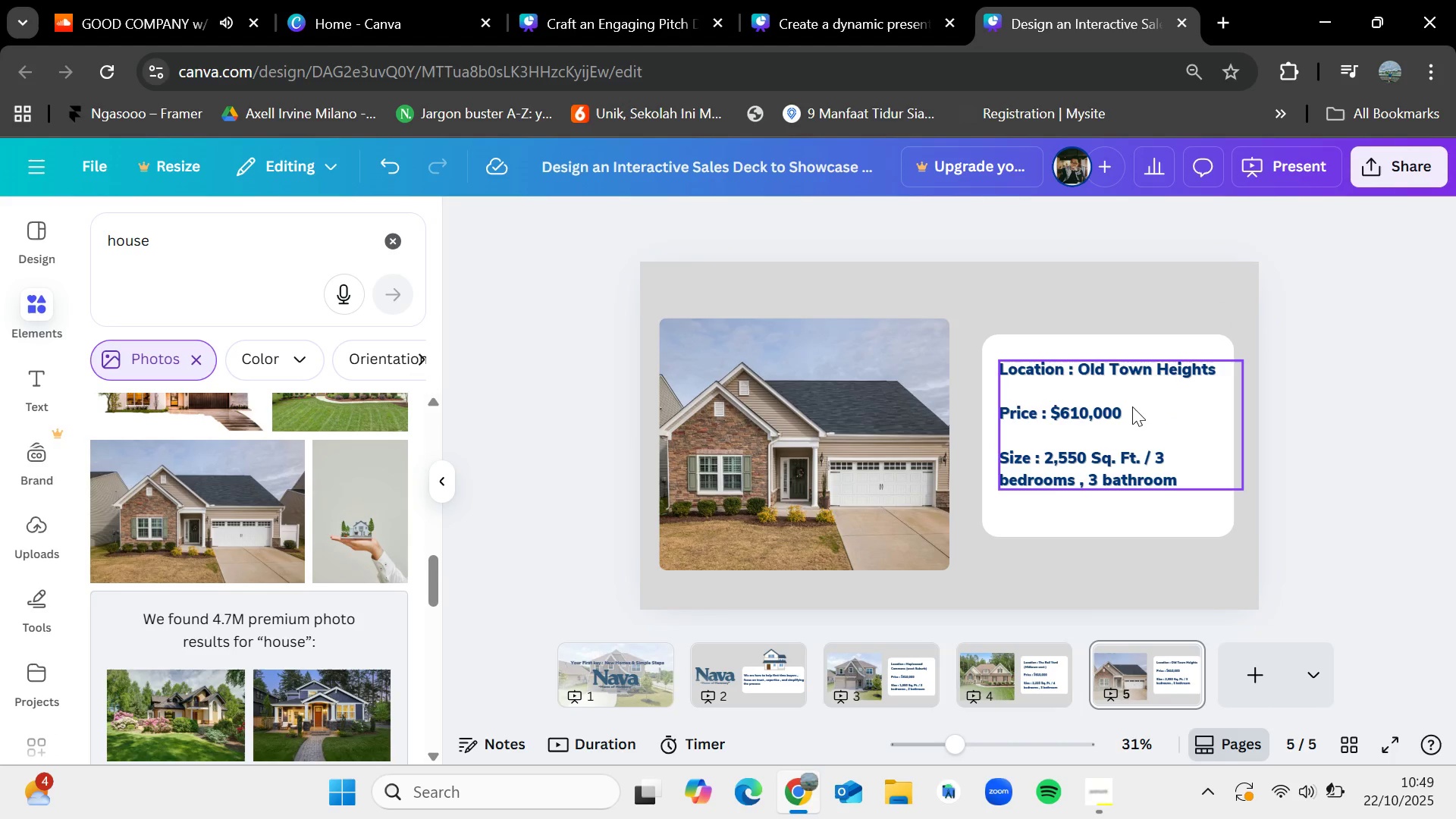 
left_click_drag(start_coordinate=[1127, 408], to_coordinate=[1122, 417])
 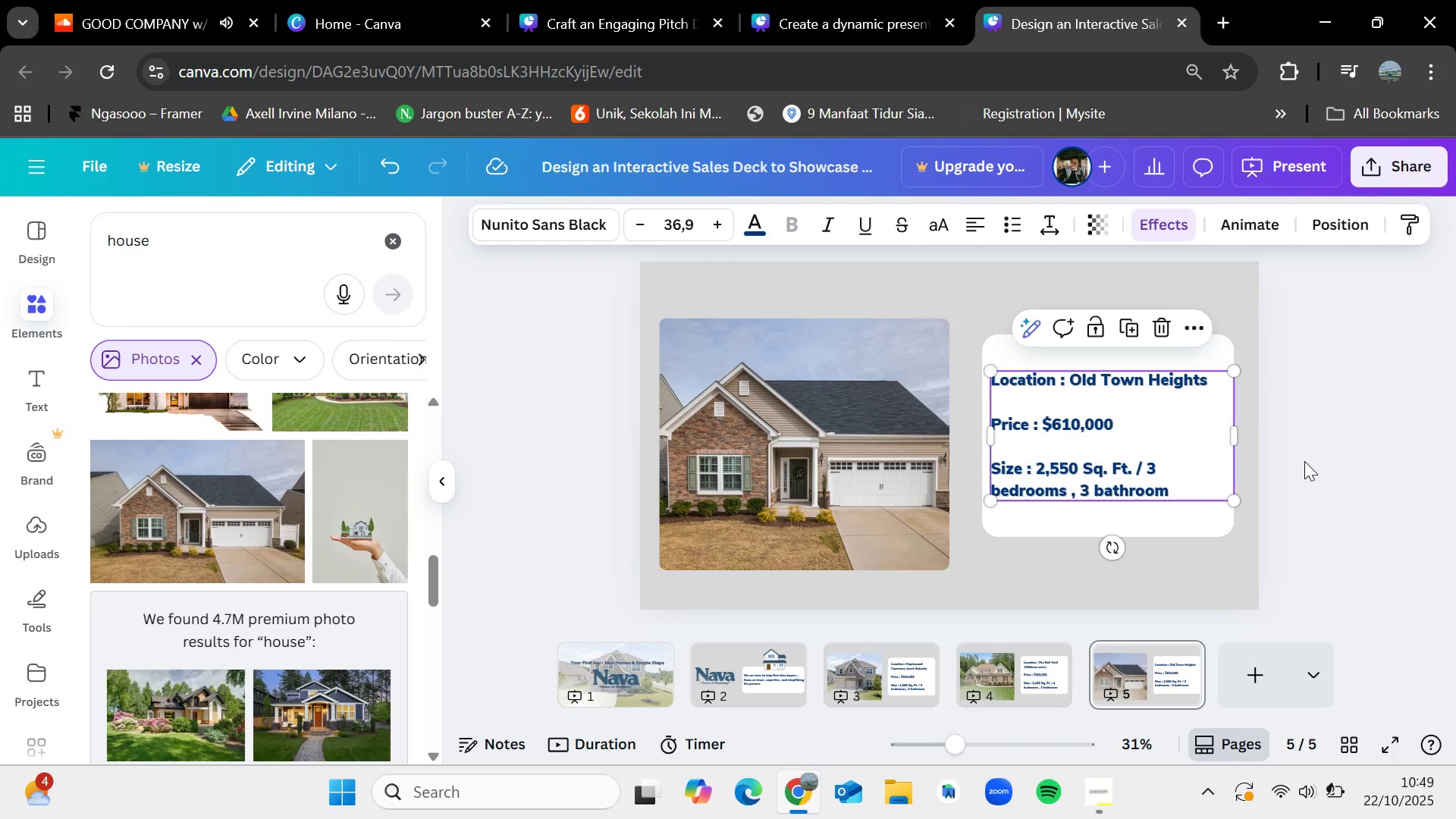 
left_click([1304, 461])
 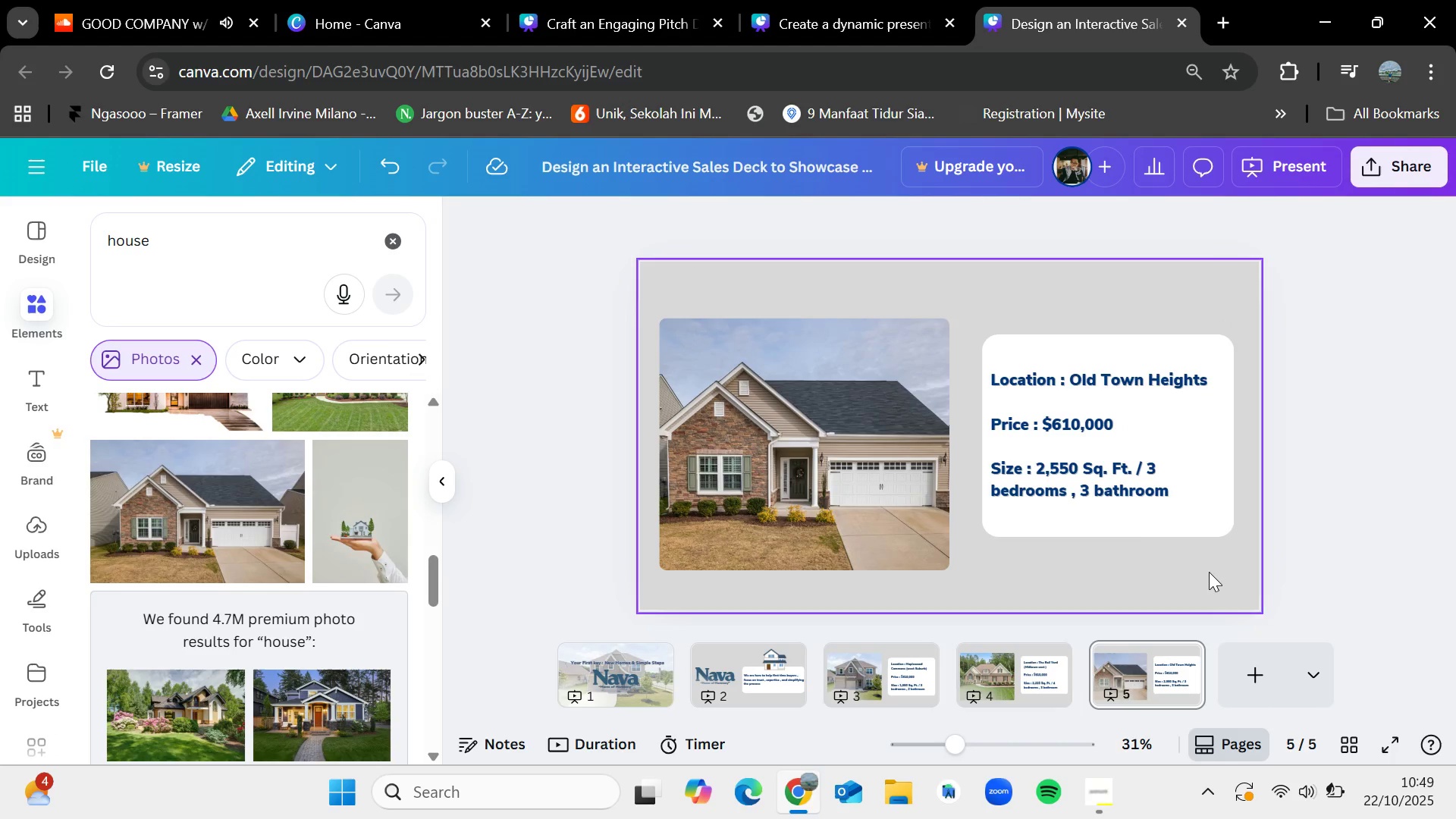 
left_click_drag(start_coordinate=[1206, 572], to_coordinate=[1073, 364])
 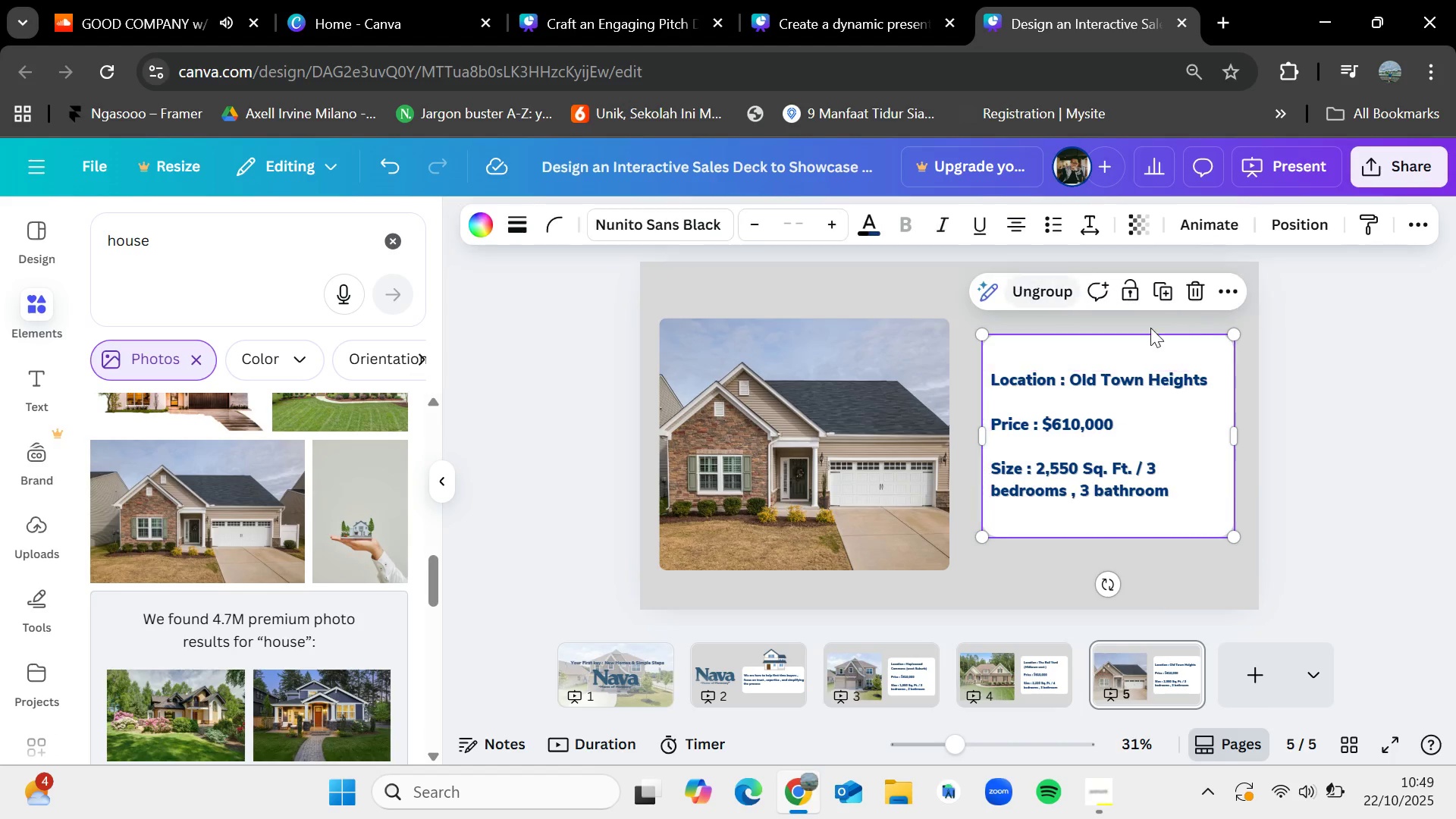 
double_click([1310, 383])
 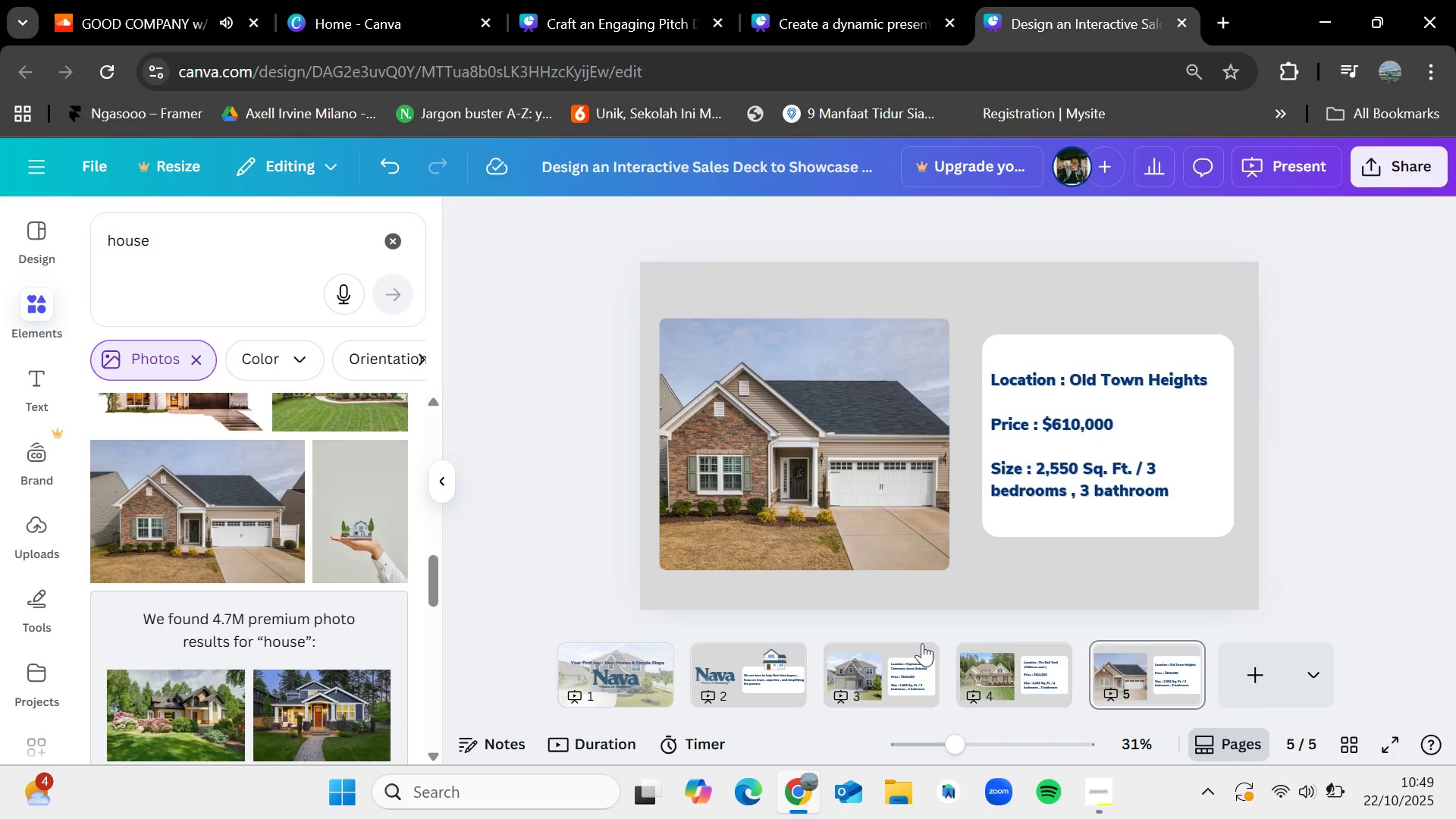 
left_click([877, 659])
 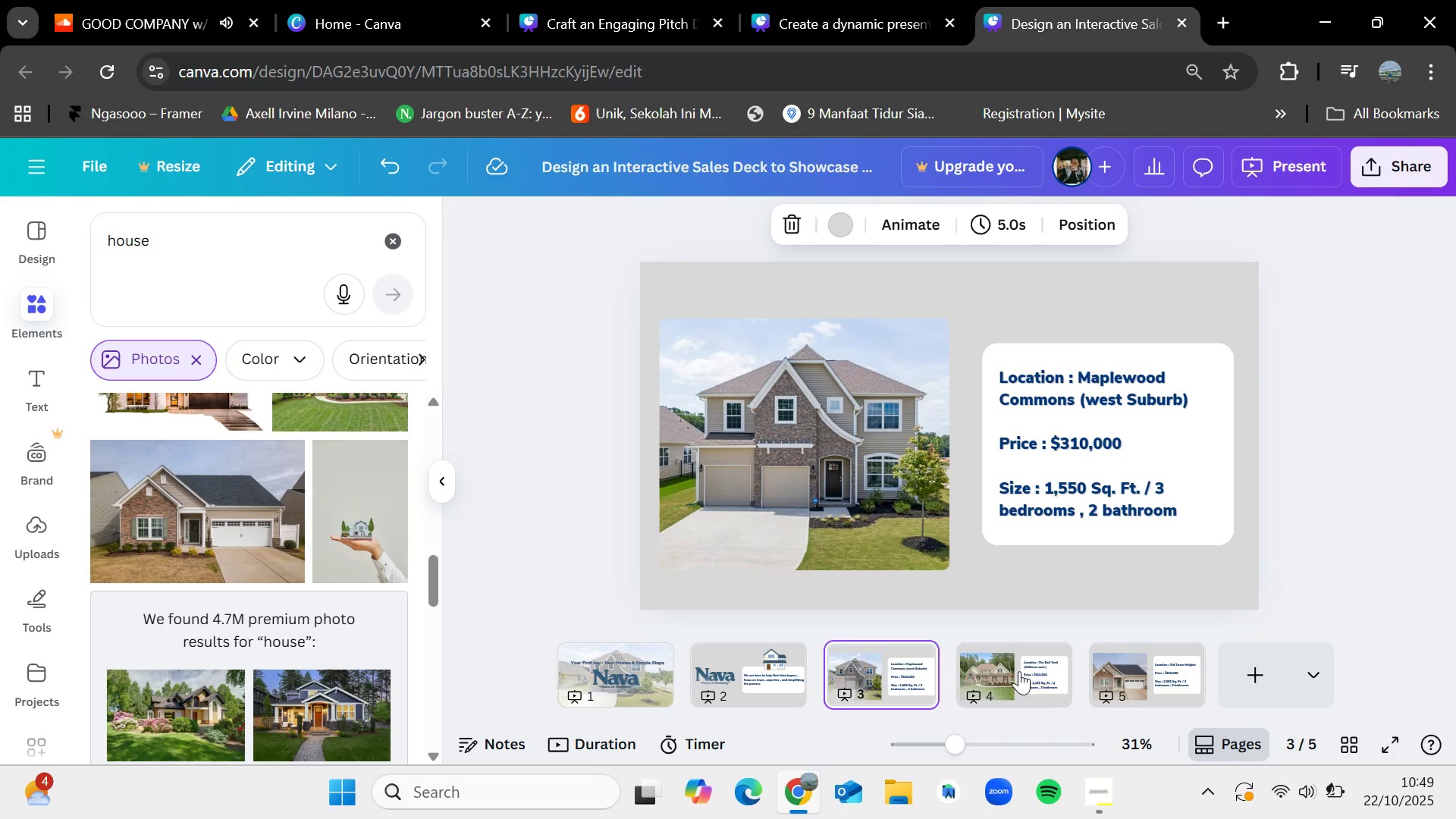 
mouse_move([1202, 685])
 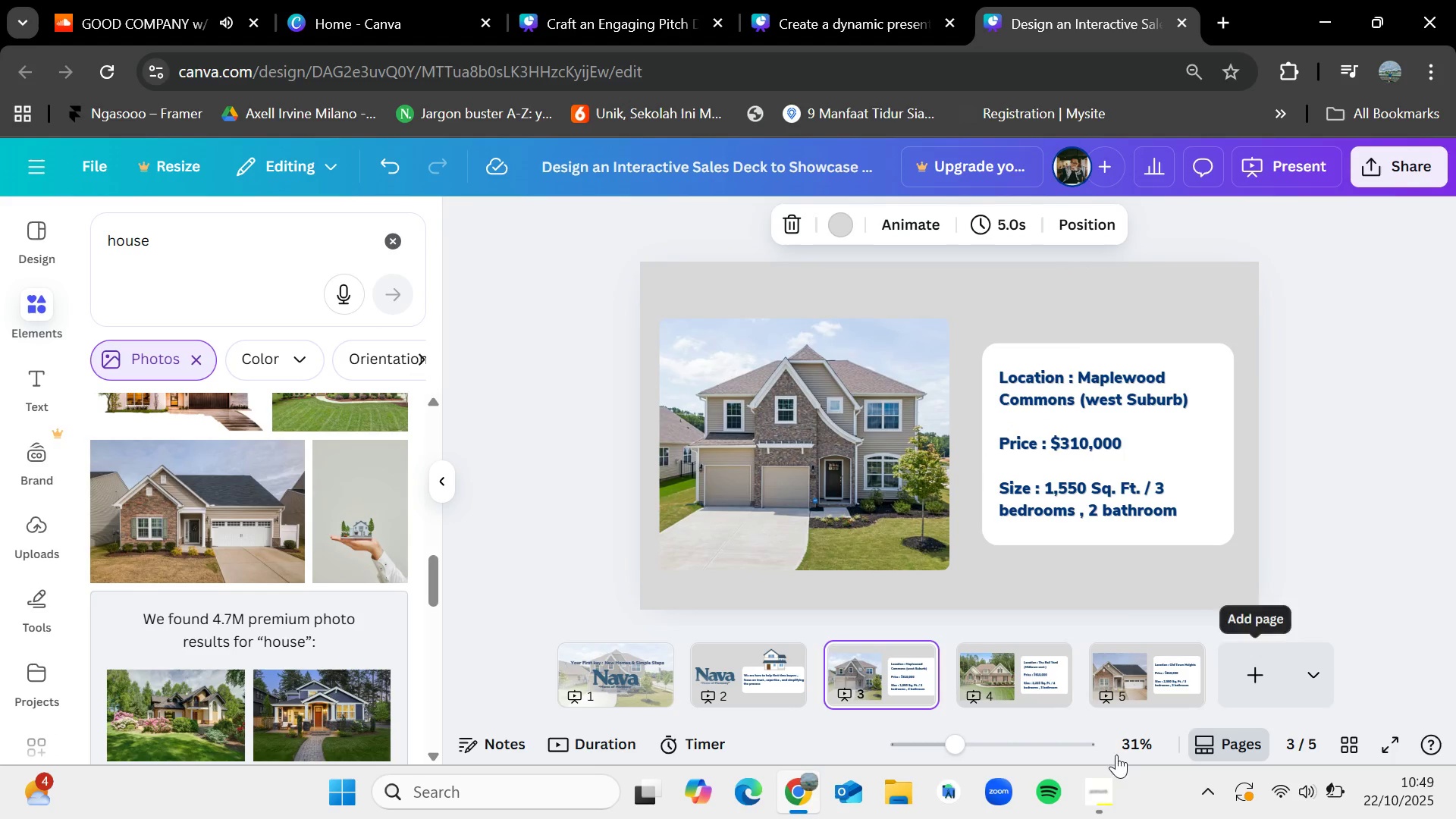 
left_click([1110, 795])